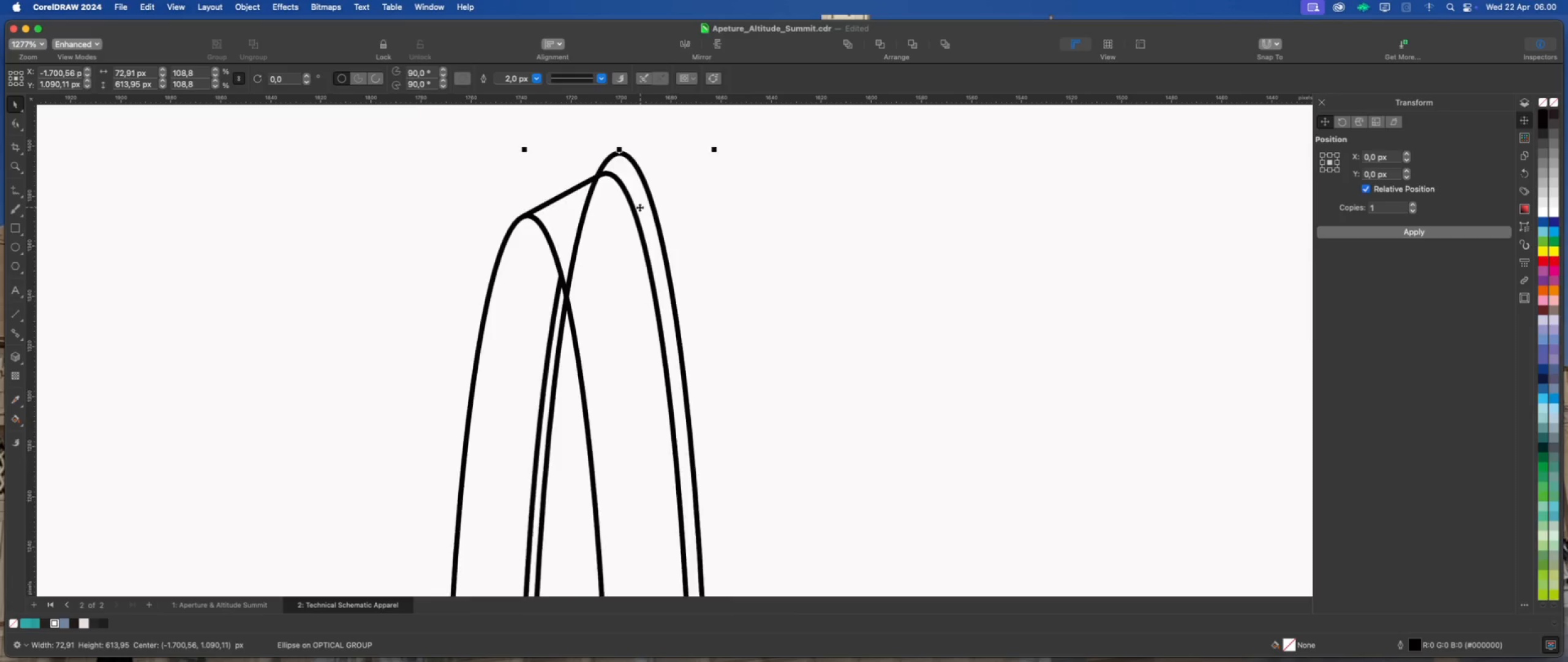 
hold_key(key=ShiftLeft, duration=2.2)
 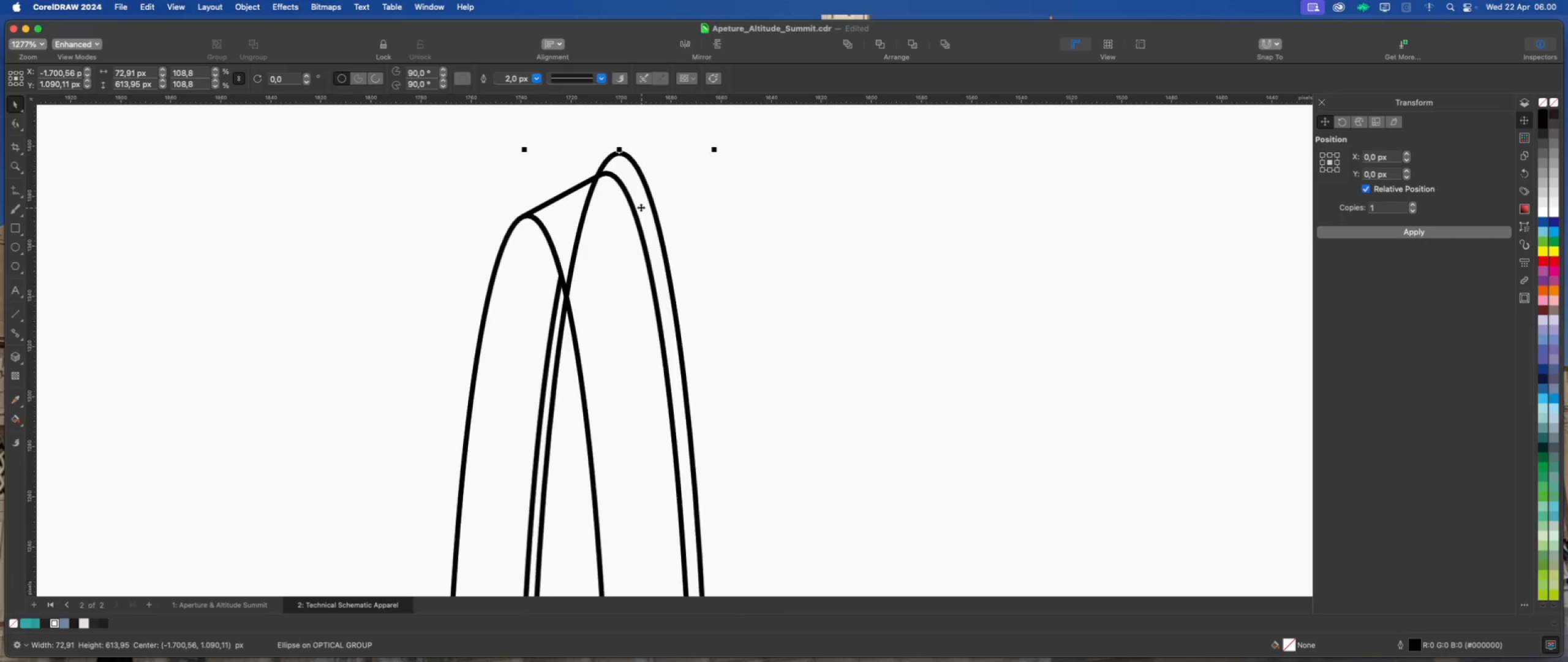 
scroll: coordinate [639, 207], scroll_direction: down, amount: 9.0
 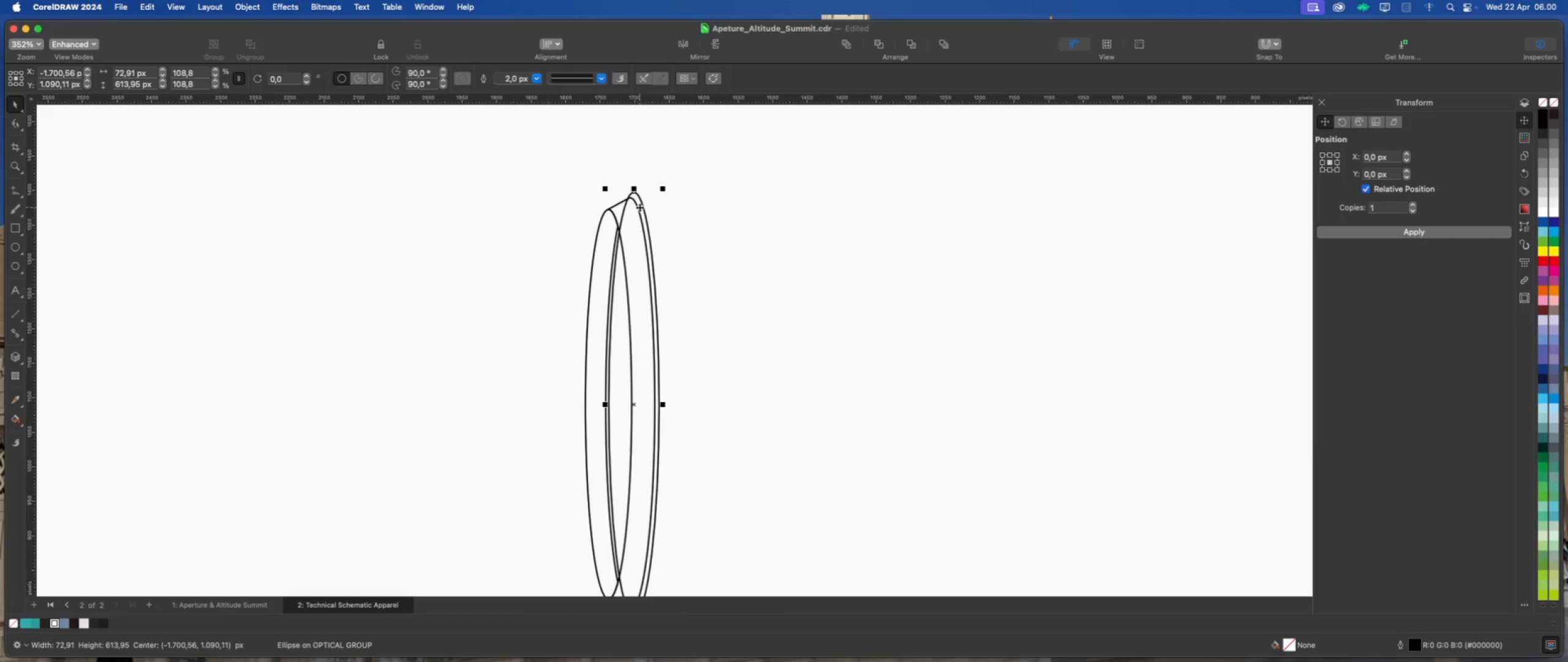 
key(ArrowRight)
 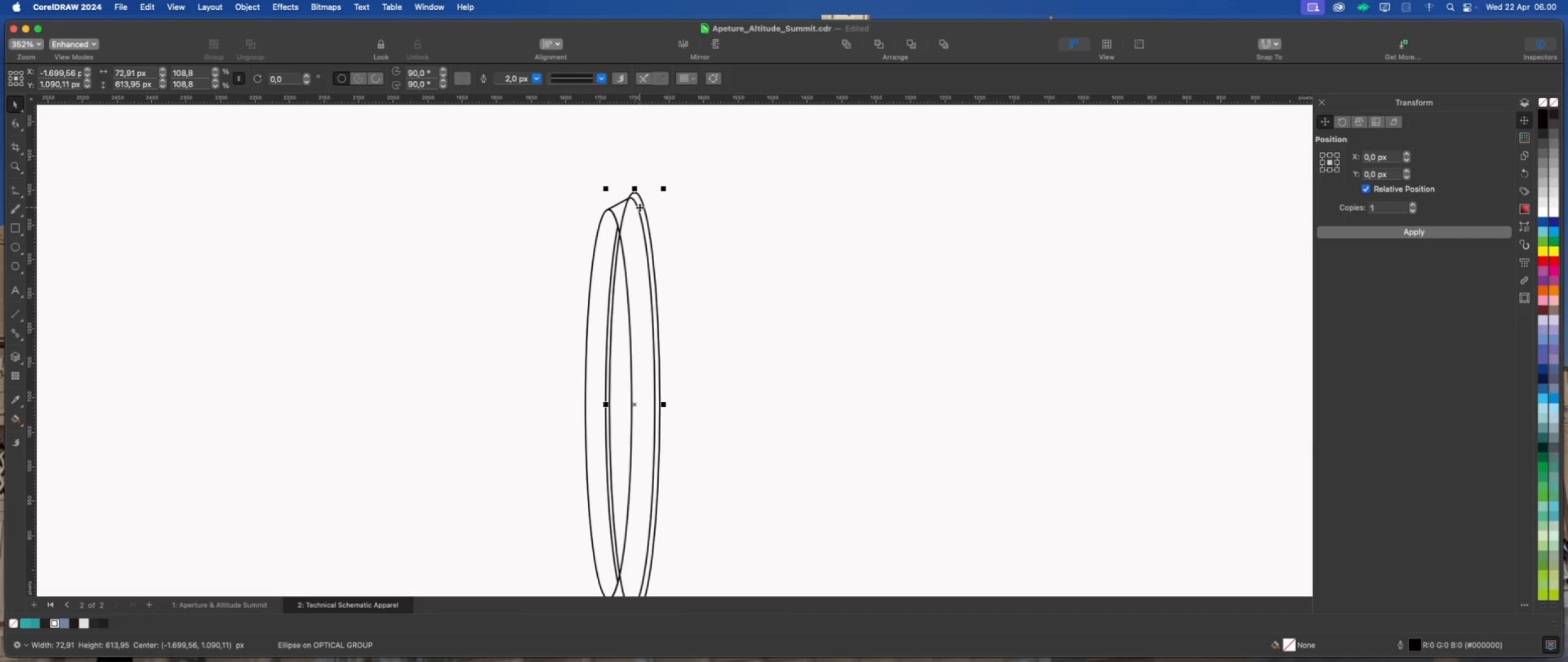 
key(ArrowRight)
 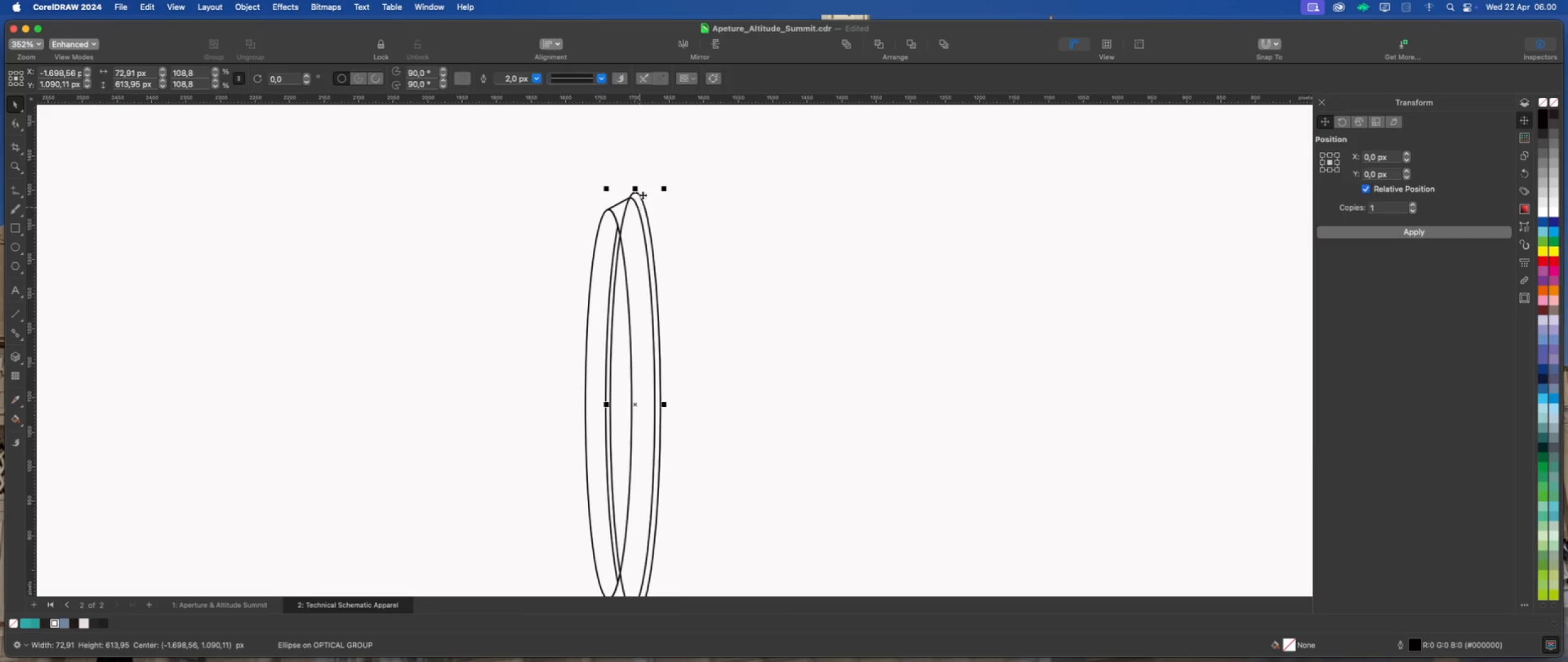 
scroll: coordinate [673, 169], scroll_direction: down, amount: 2.0
 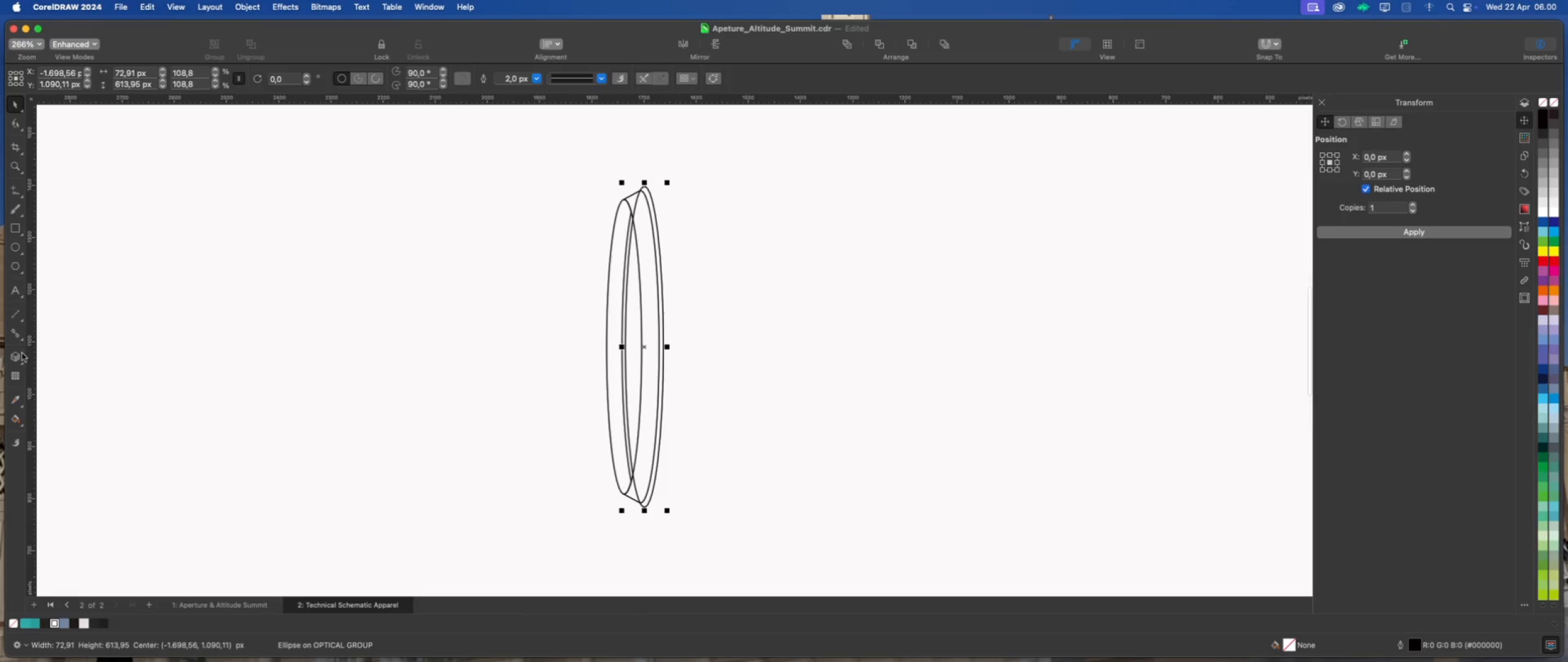 
left_click([20, 363])
 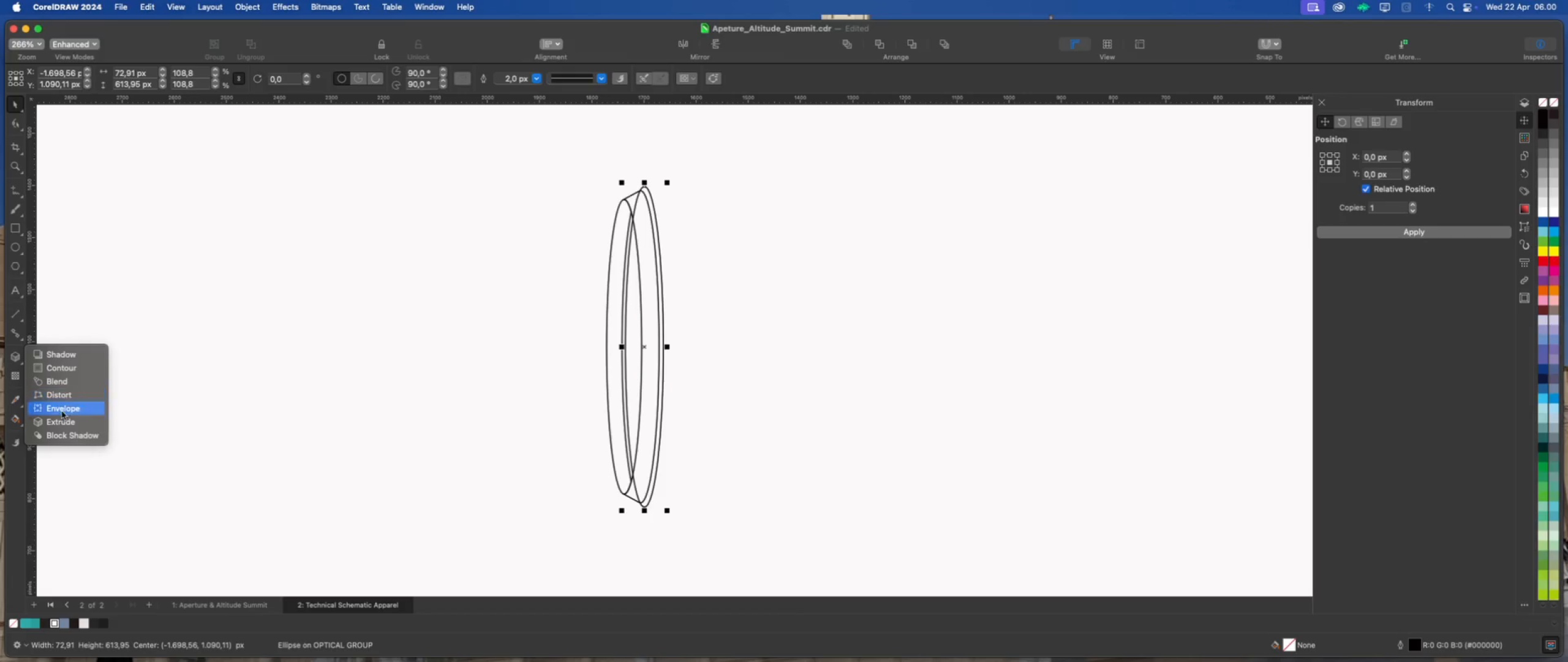 
left_click([64, 420])
 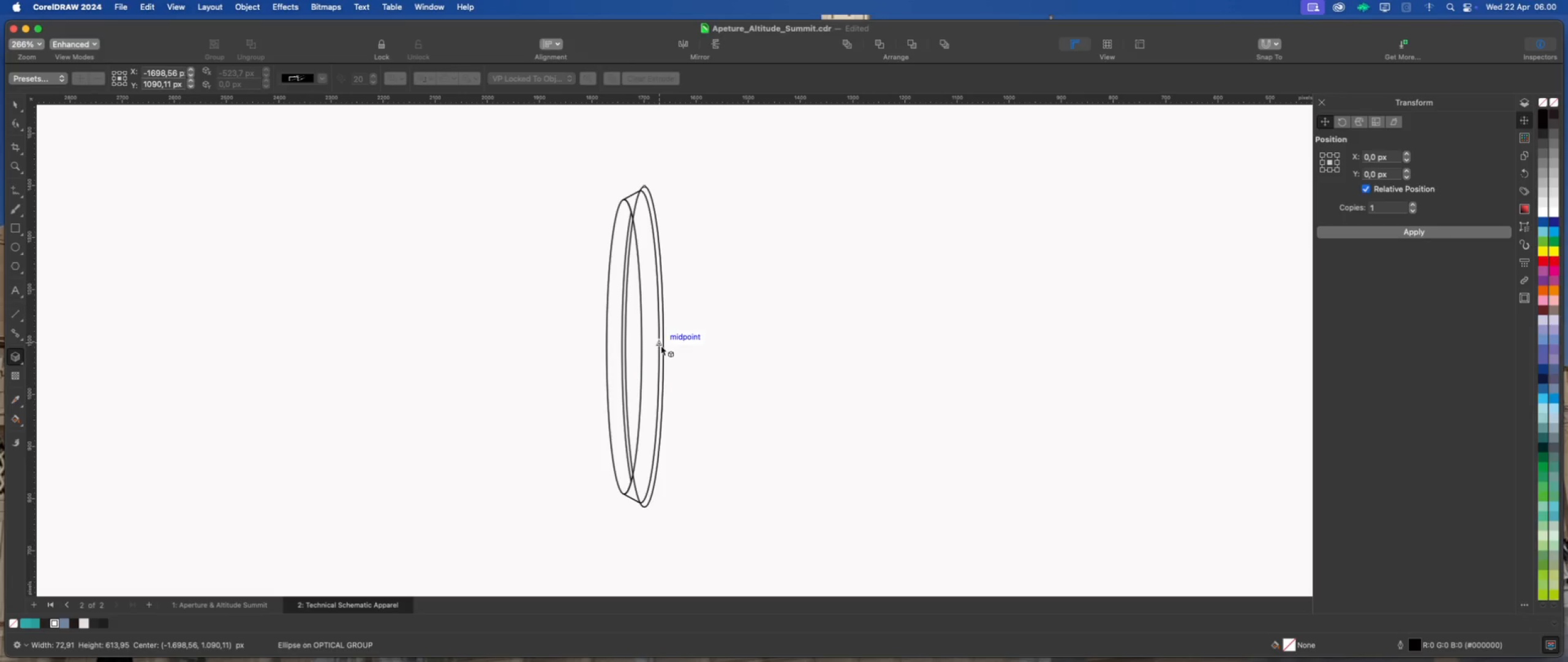 
left_click_drag(start_coordinate=[663, 346], to_coordinate=[764, 344])
 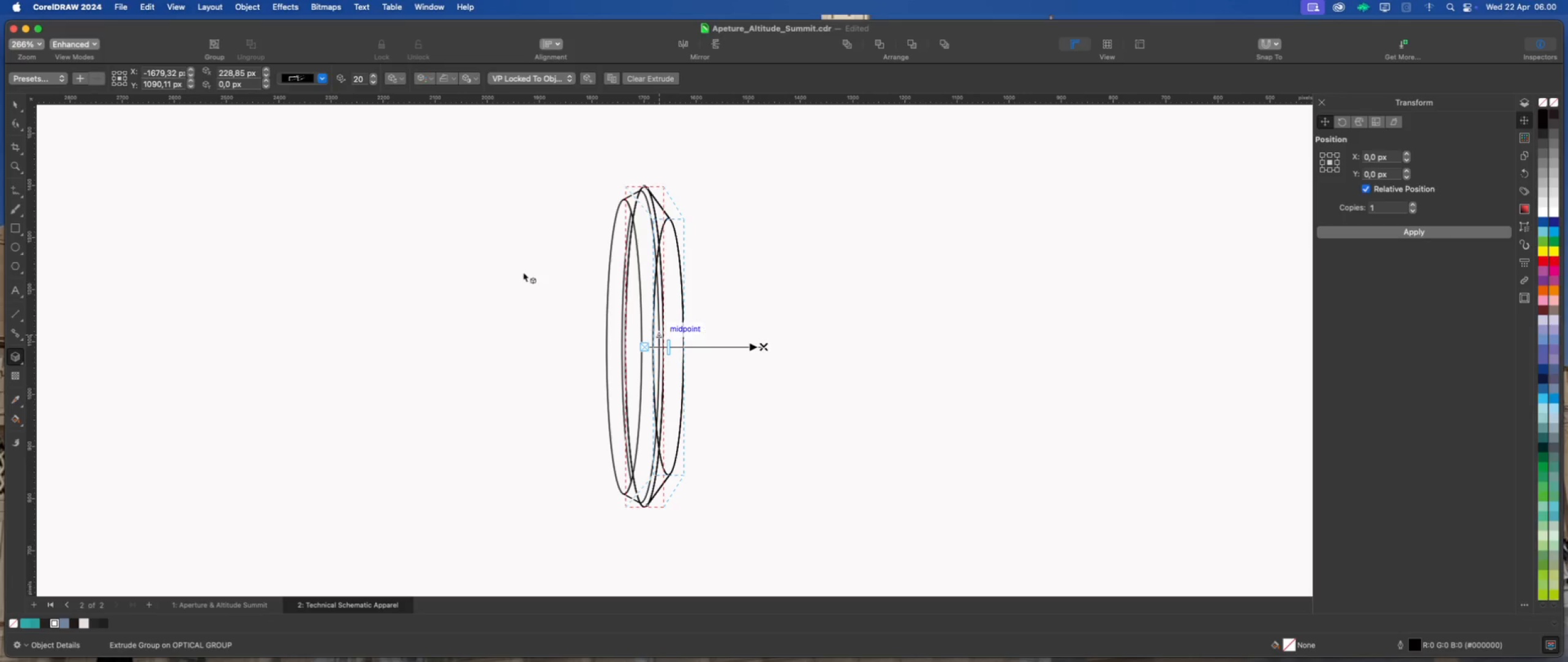 
hold_key(key=ShiftLeft, duration=5.42)
 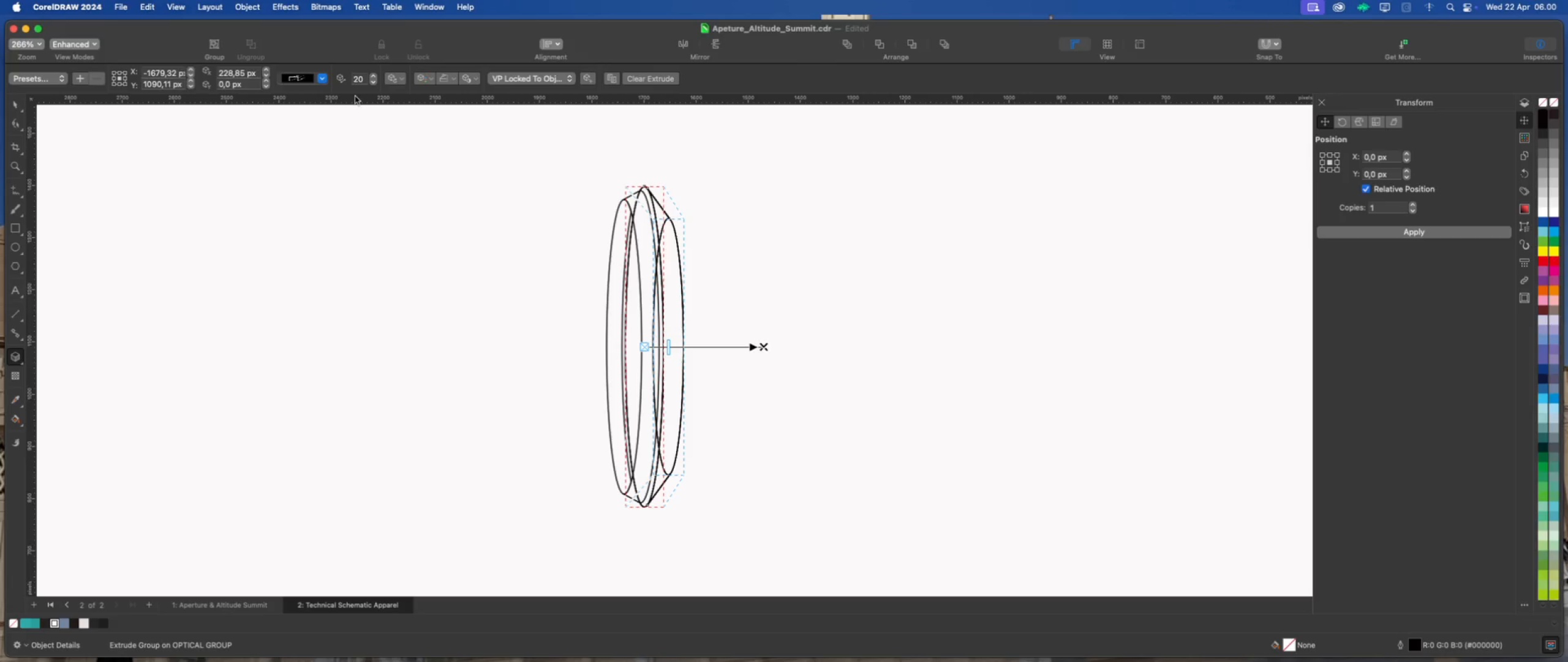 
left_click([322, 78])
 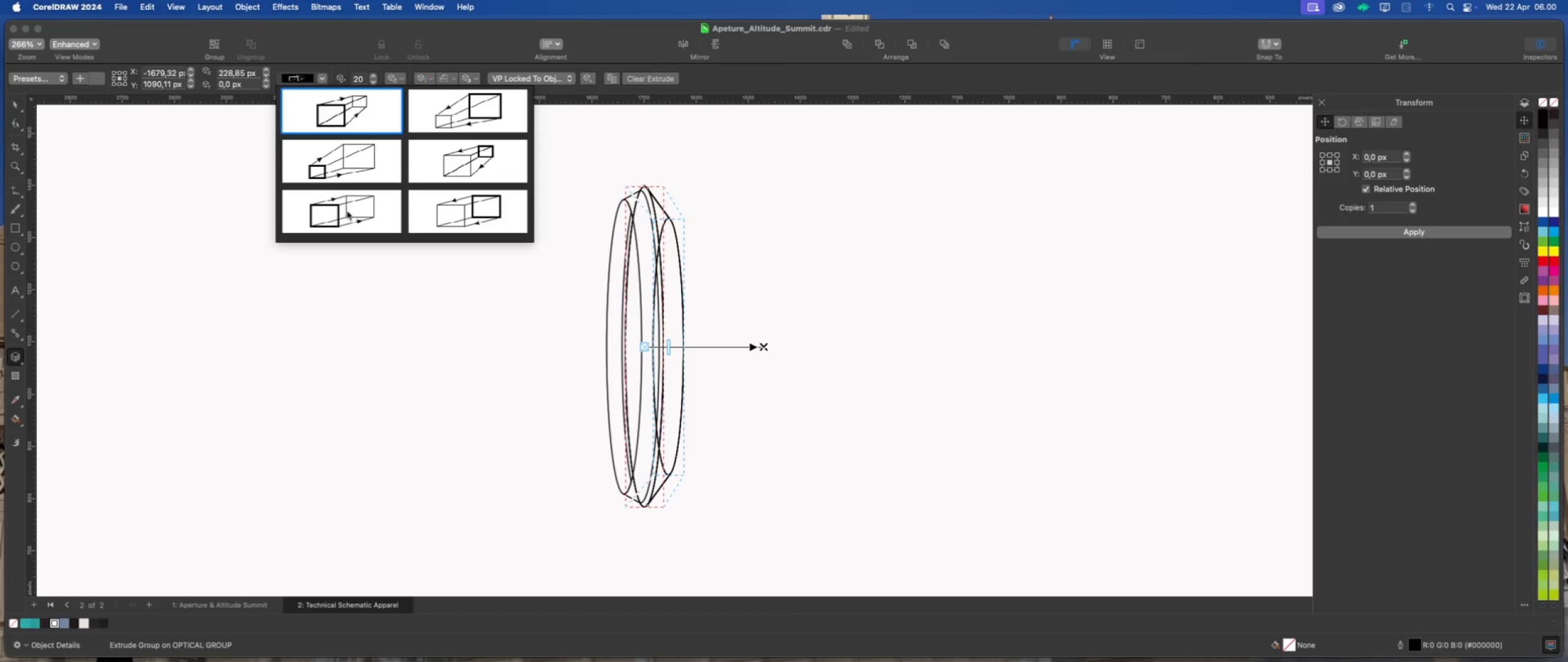 
left_click([350, 215])
 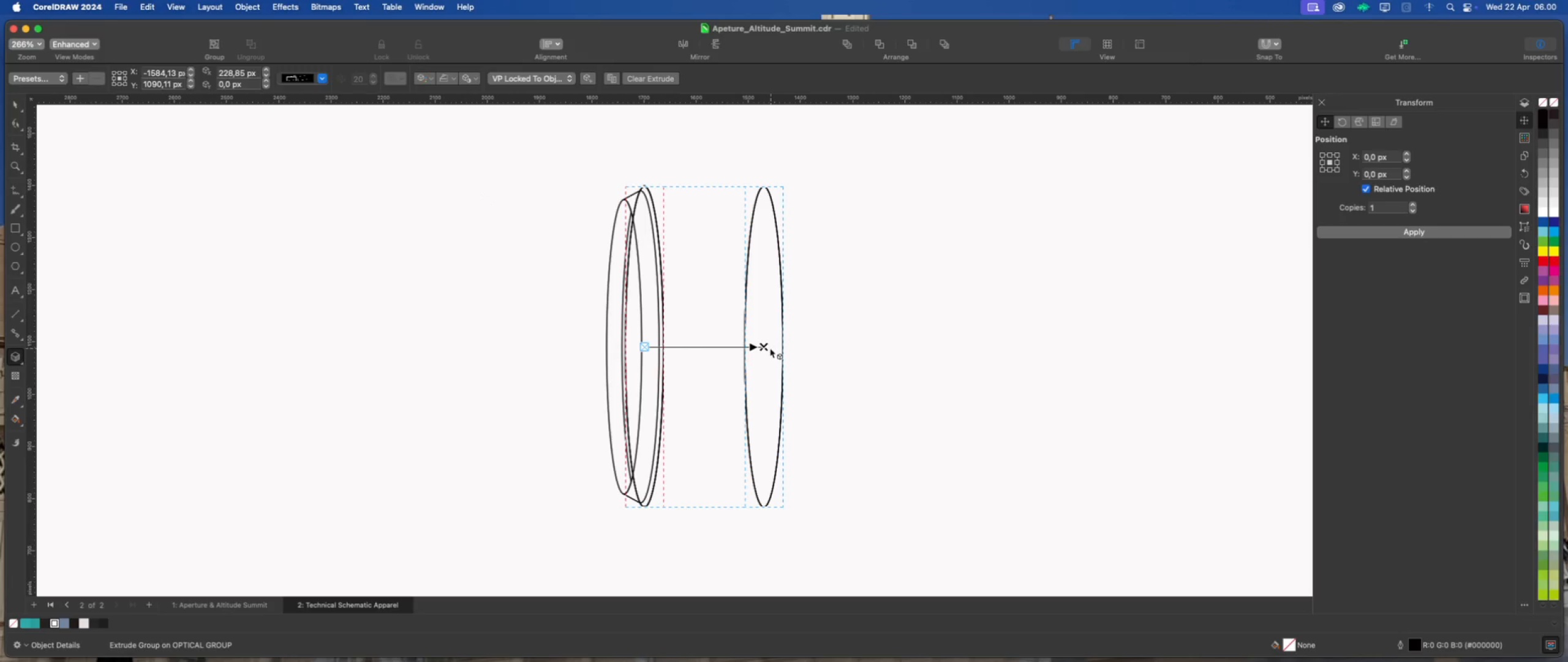 
left_click_drag(start_coordinate=[764, 346], to_coordinate=[684, 346])
 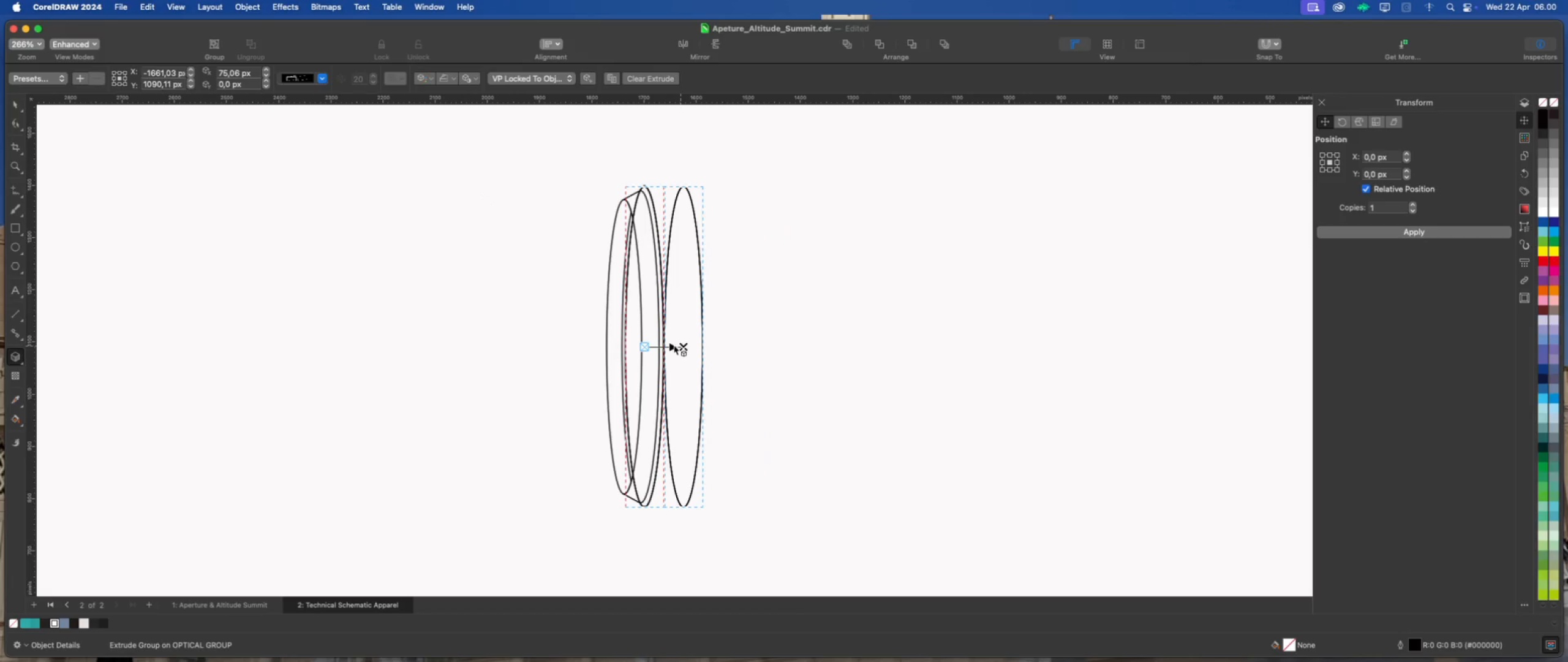 
hold_key(key=ShiftLeft, duration=1.83)
 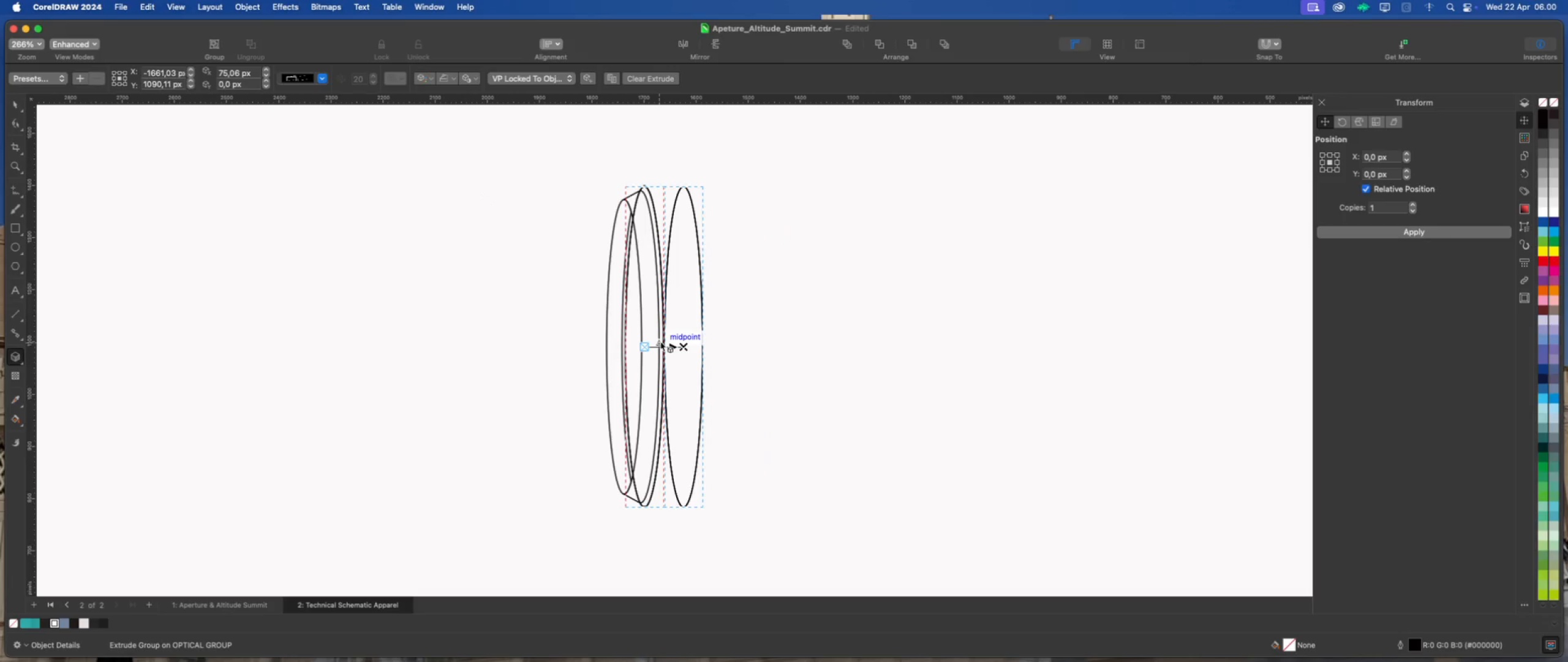 
scroll: coordinate [659, 341], scroll_direction: up, amount: 4.0
 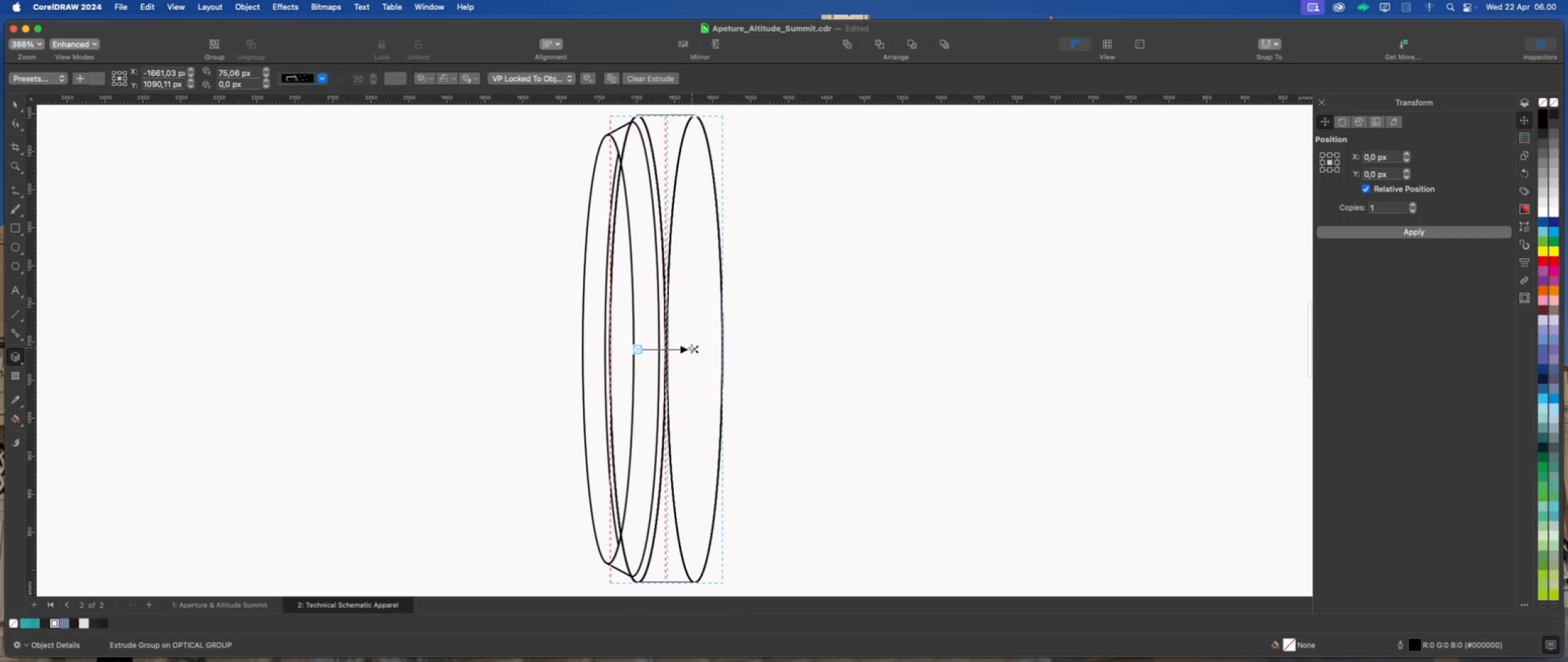 
left_click_drag(start_coordinate=[695, 348], to_coordinate=[672, 348])
 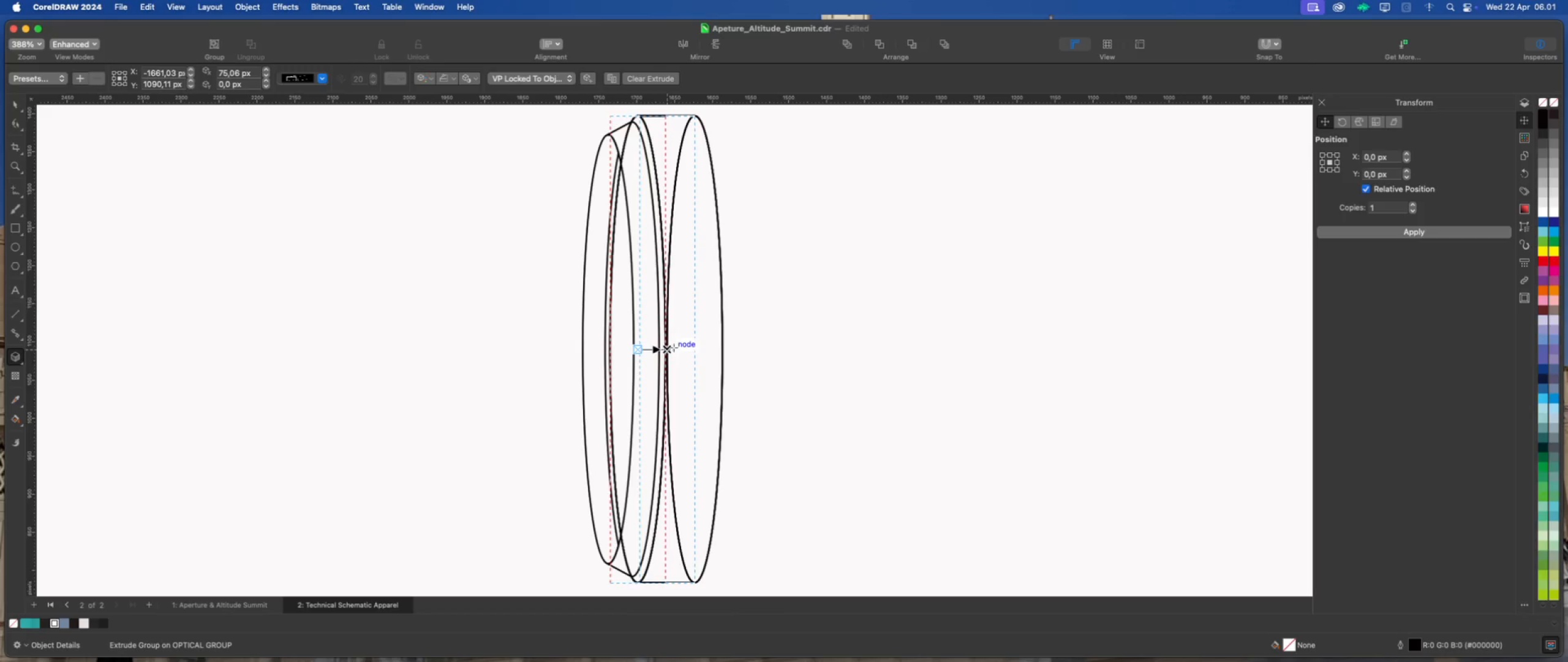 
hold_key(key=ShiftLeft, duration=1.84)
 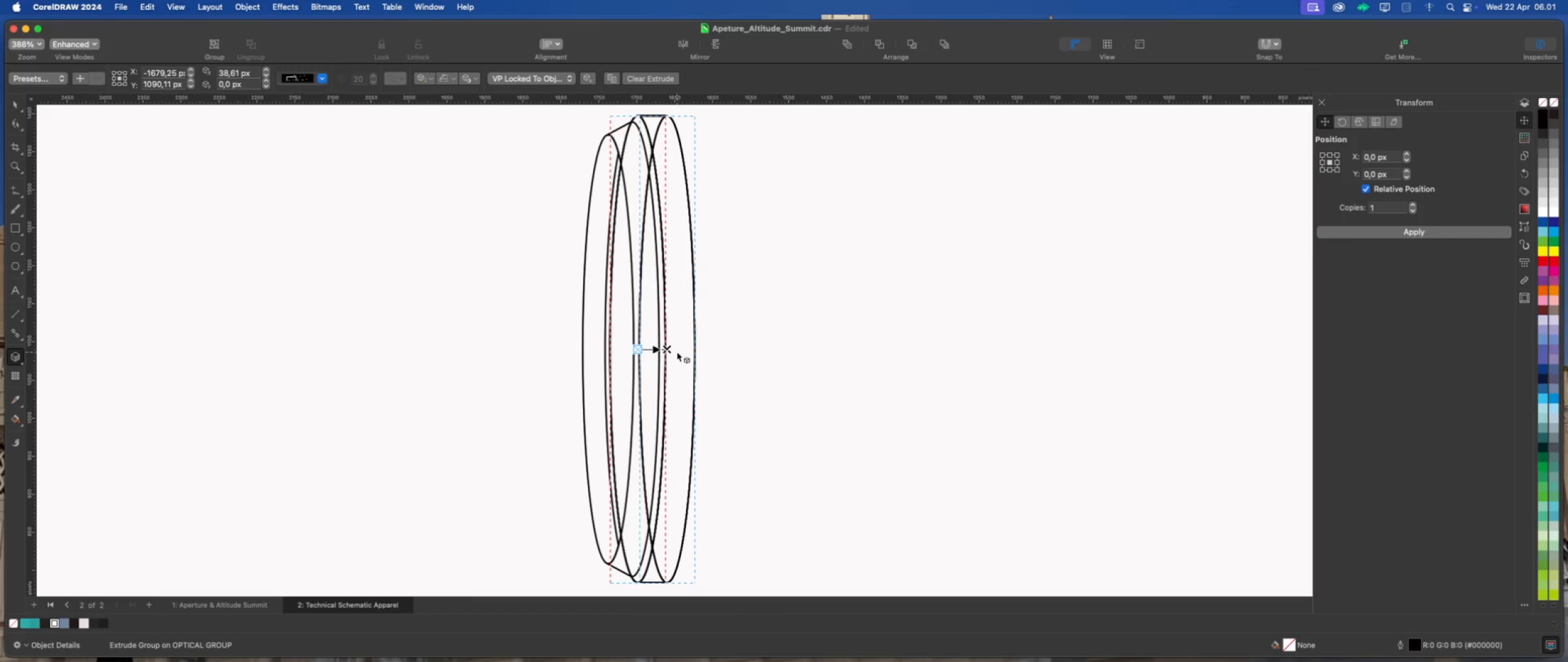 
left_click_drag(start_coordinate=[668, 349], to_coordinate=[672, 349])
 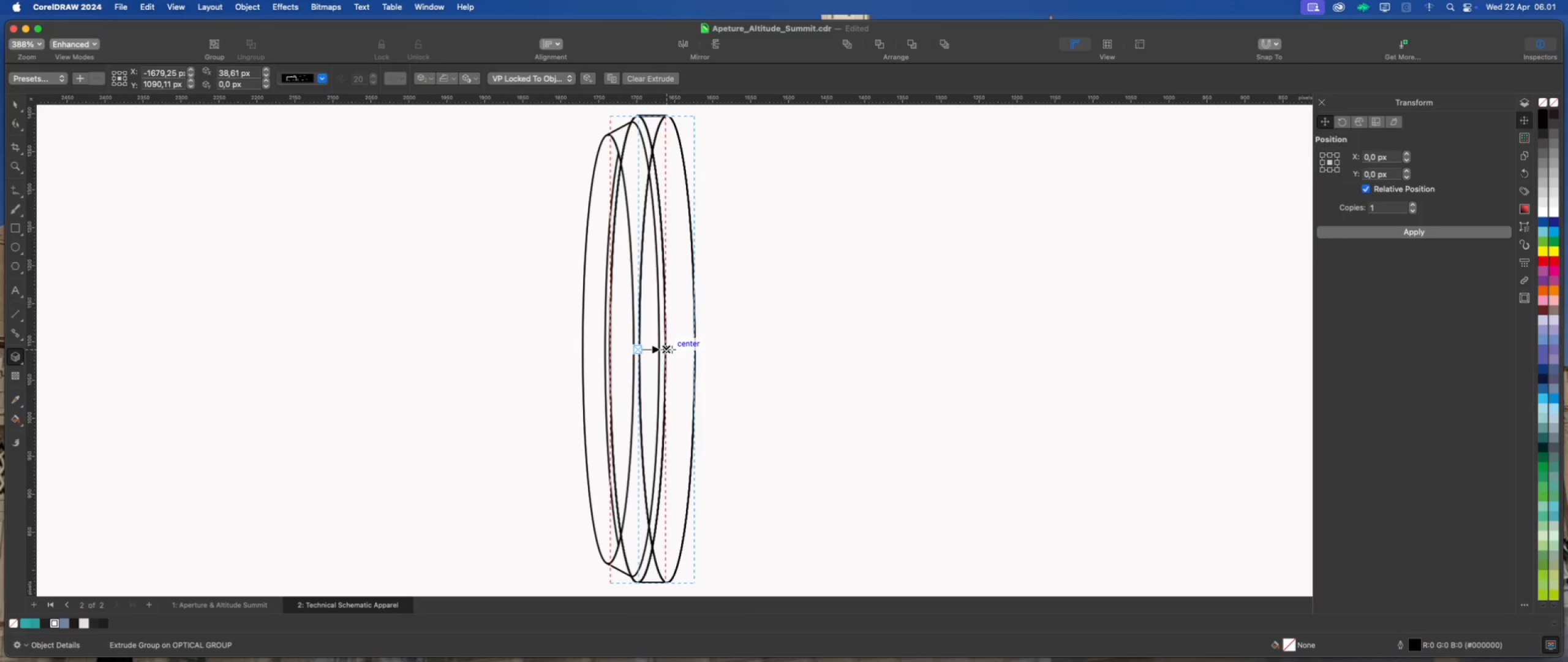 
hold_key(key=ShiftLeft, duration=2.46)
 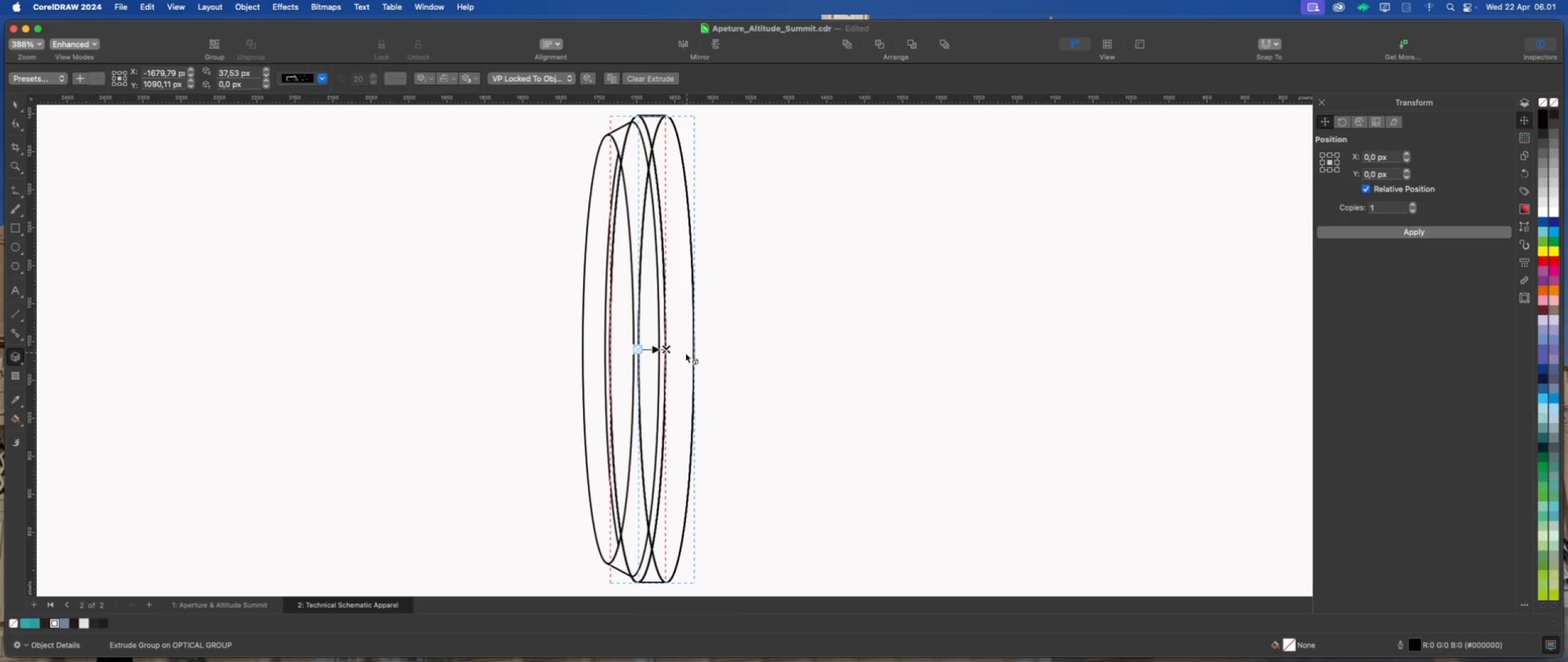 
scroll: coordinate [671, 353], scroll_direction: up, amount: 2.0
 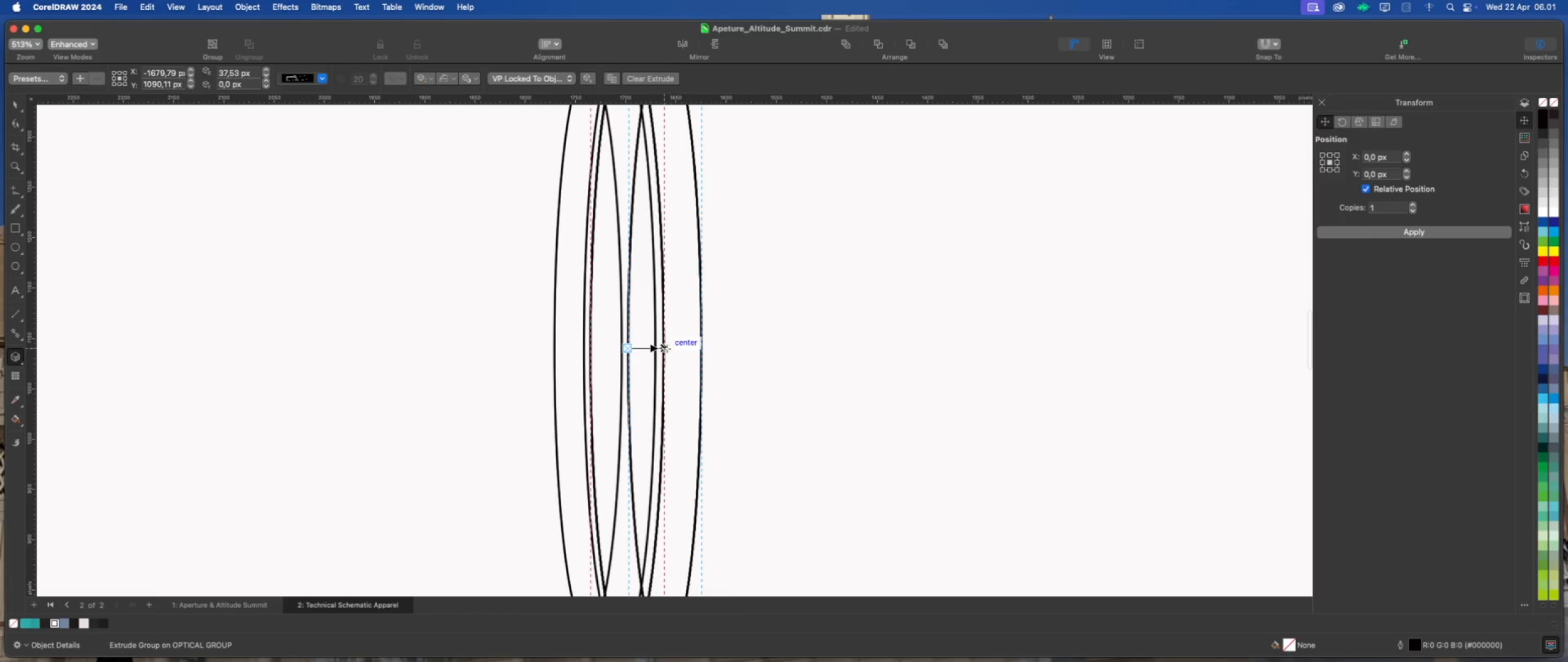 
left_click_drag(start_coordinate=[667, 348], to_coordinate=[672, 349])
 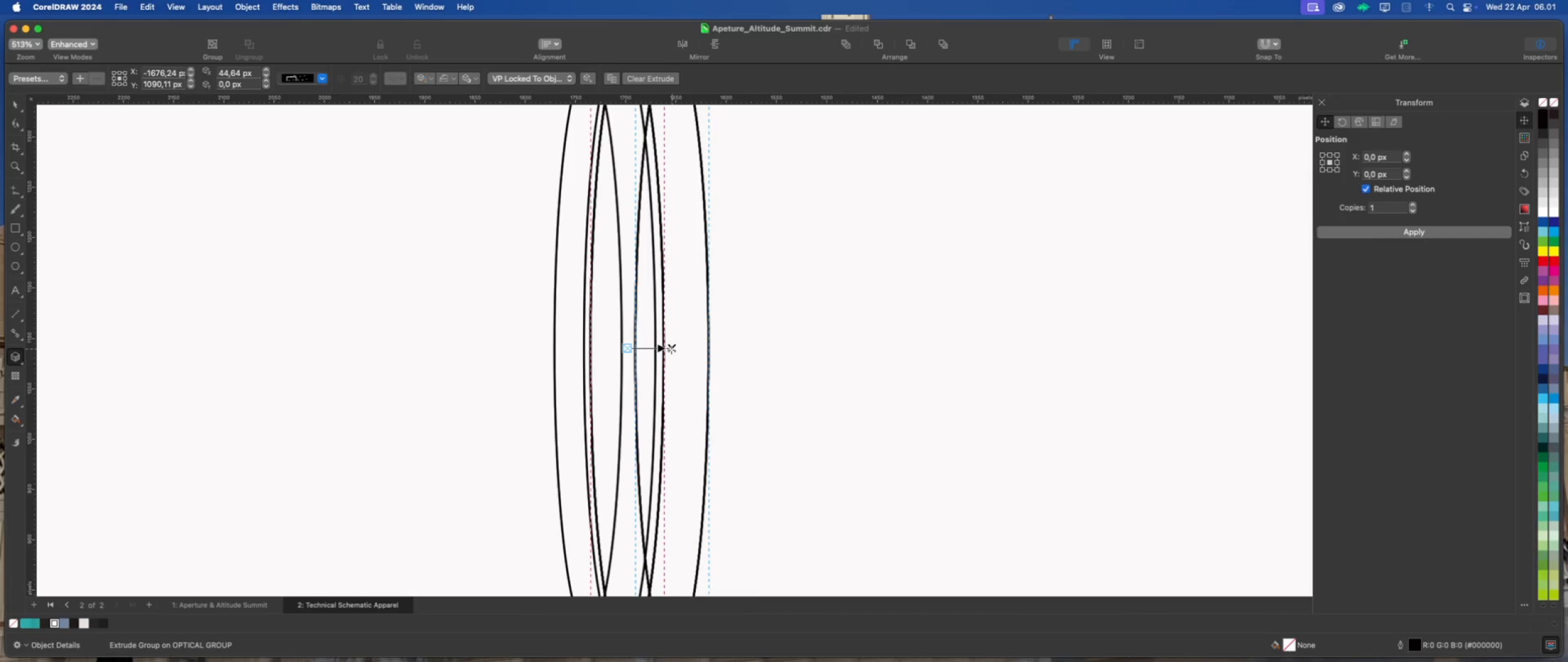 
hold_key(key=ShiftLeft, duration=1.9)
 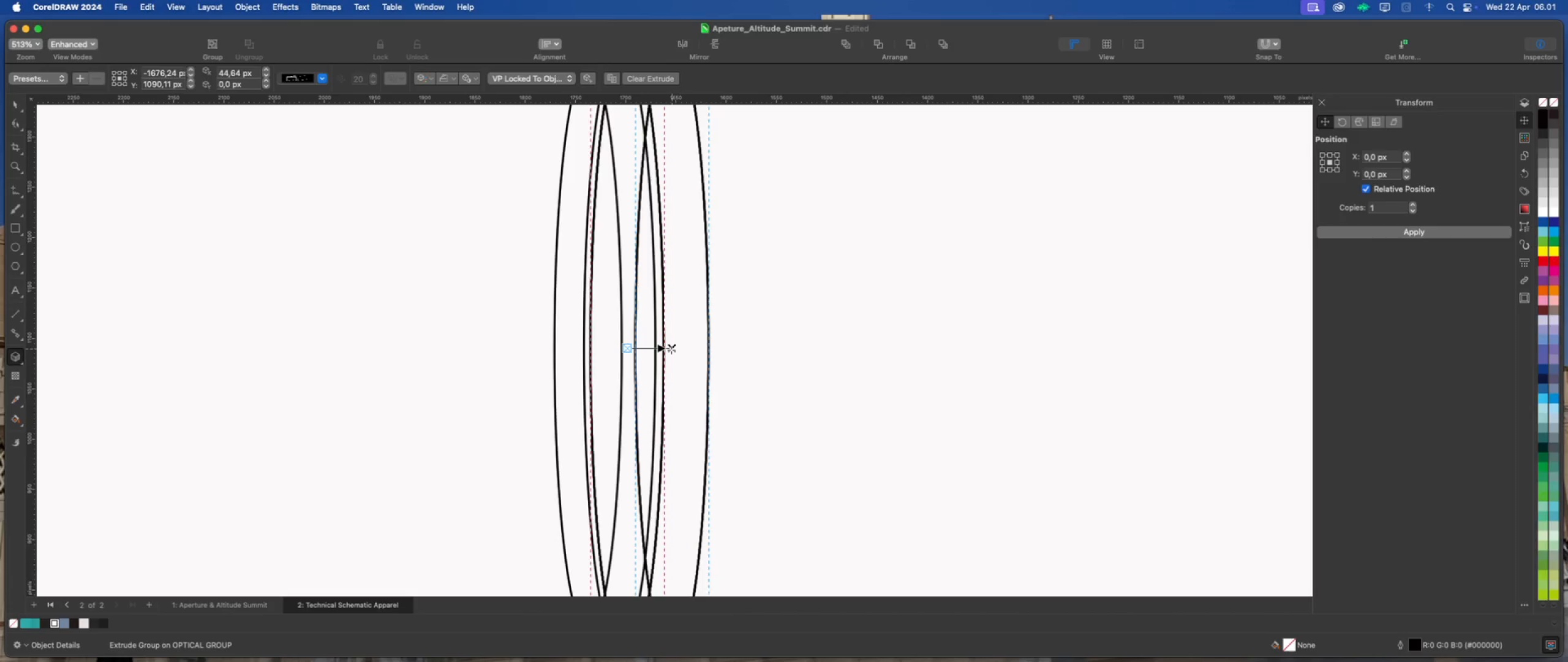 
scroll: coordinate [688, 346], scroll_direction: down, amount: 8.0
 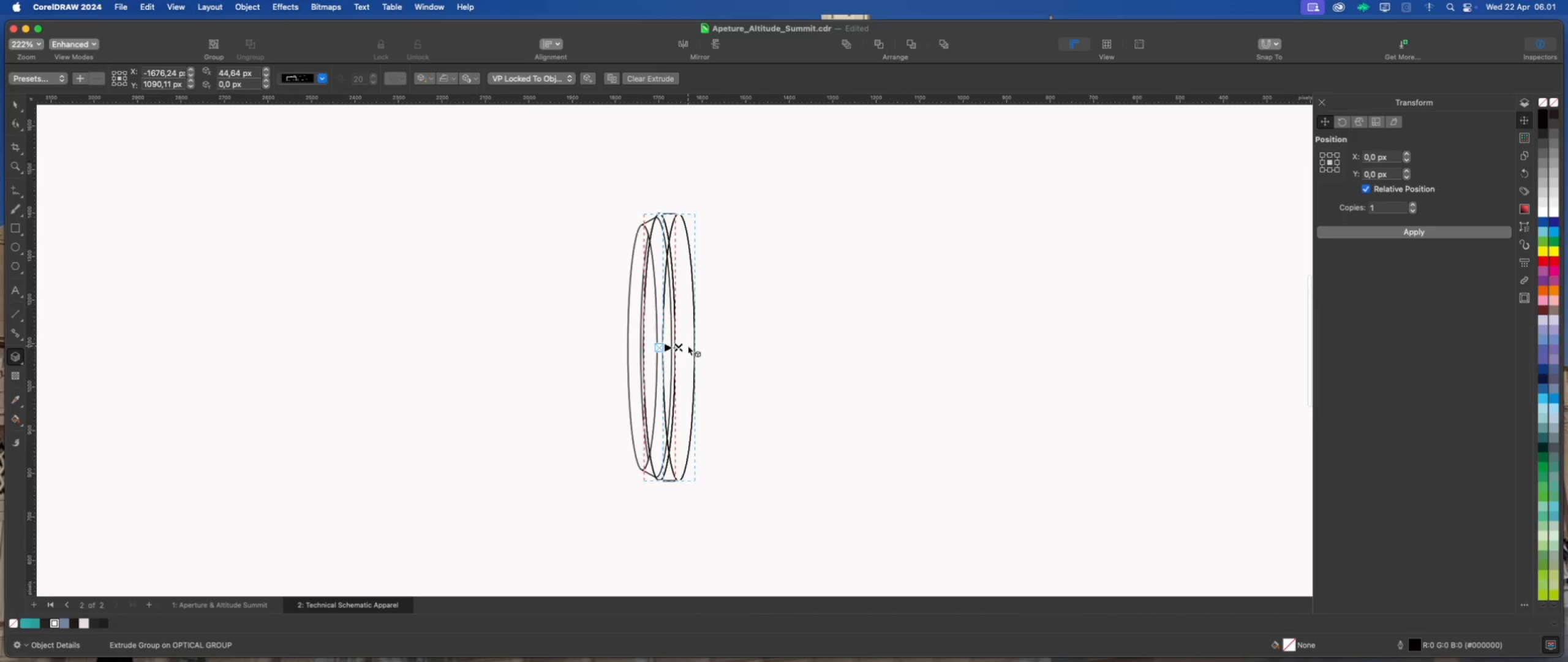 
scroll: coordinate [686, 346], scroll_direction: up, amount: 4.0
 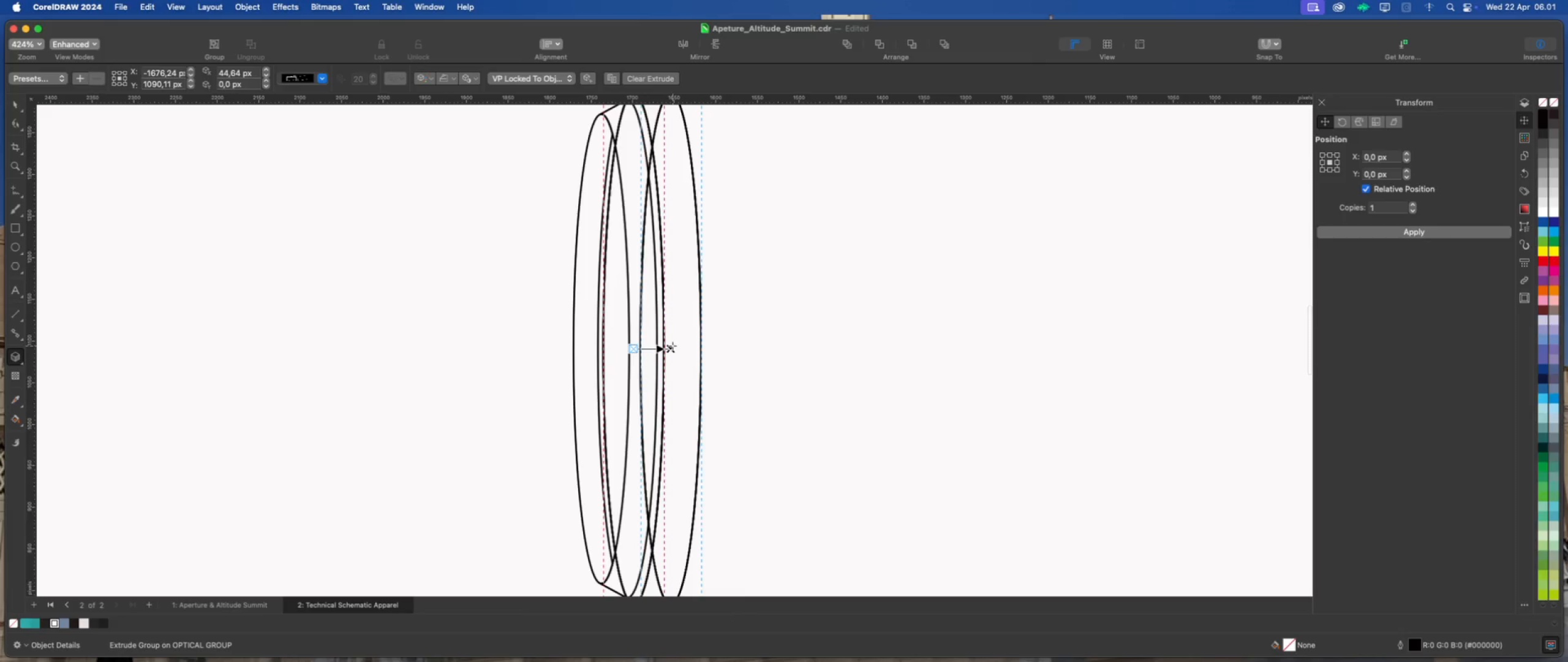 
scroll: coordinate [668, 346], scroll_direction: down, amount: 2.0
 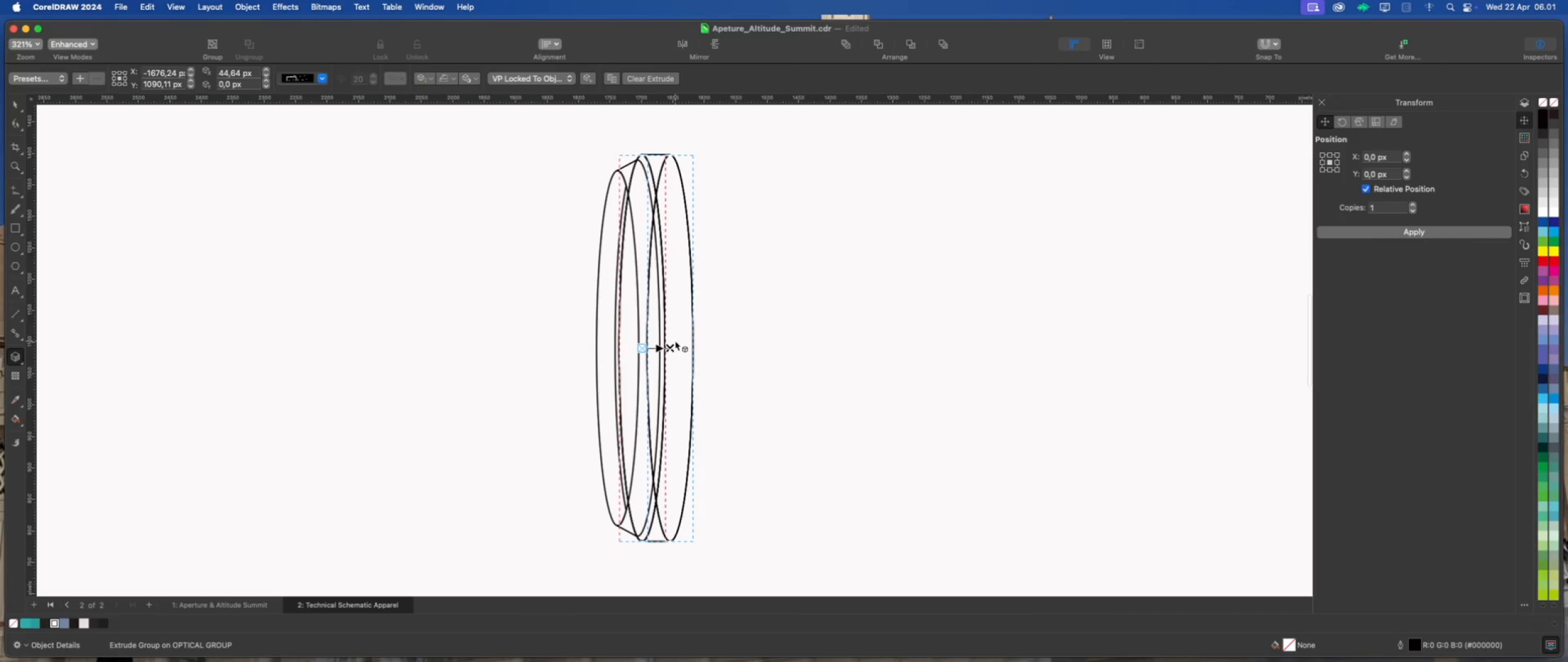 
right_click([679, 337])
 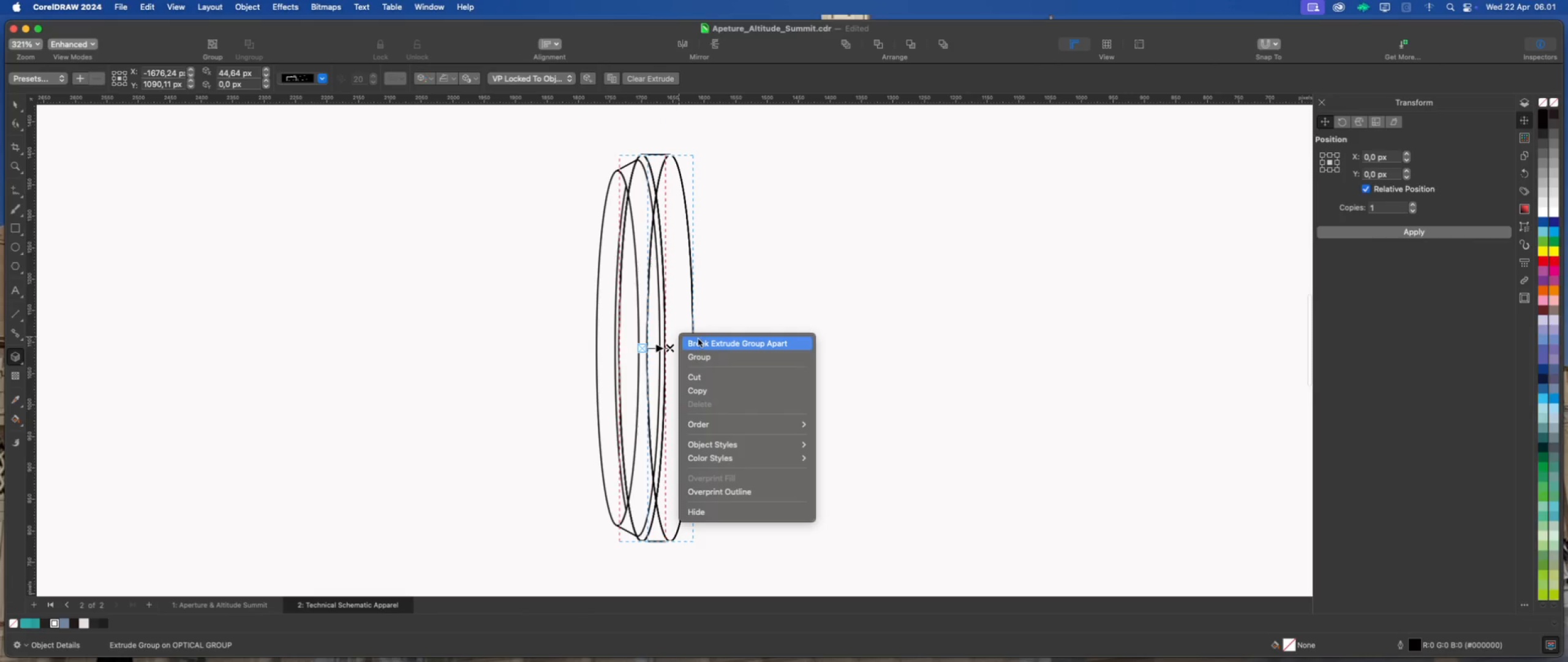 
left_click([701, 340])
 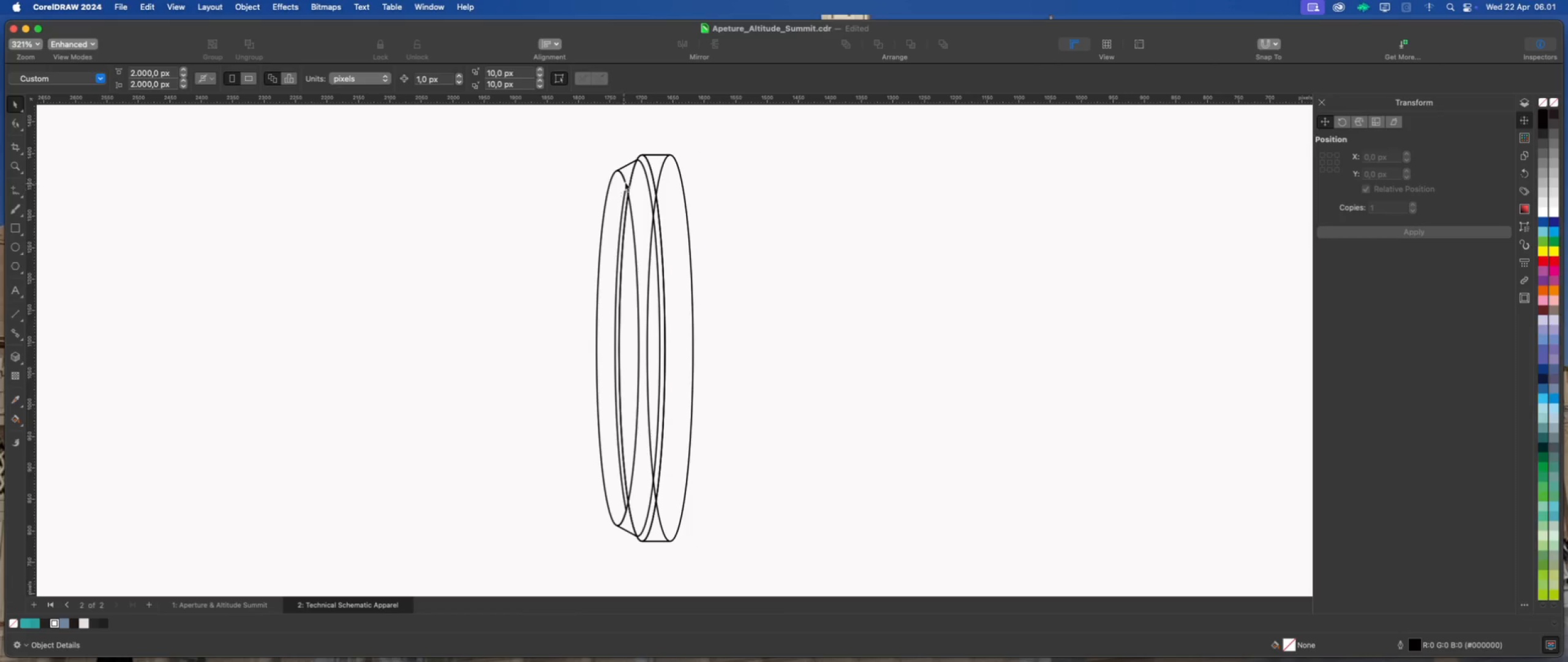 
left_click([647, 169])
 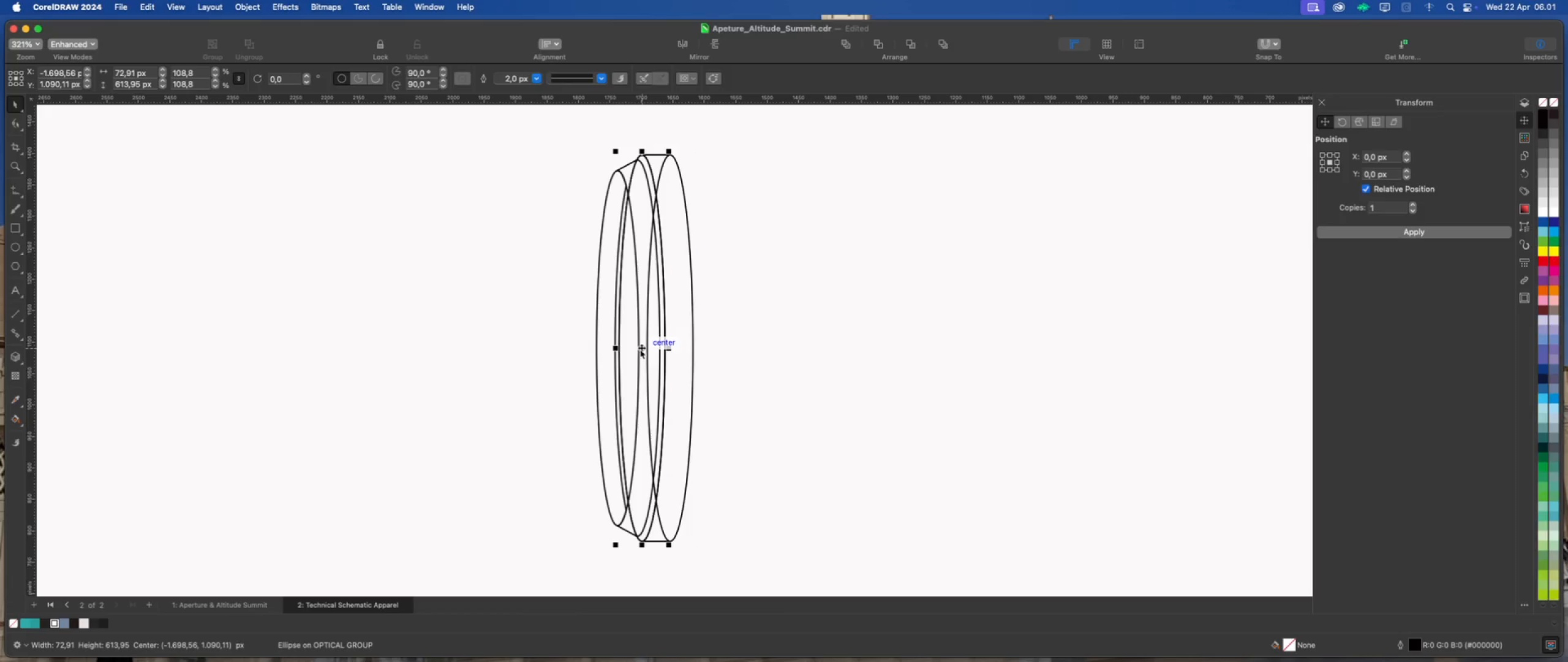 
left_click_drag(start_coordinate=[641, 349], to_coordinate=[765, 356])
 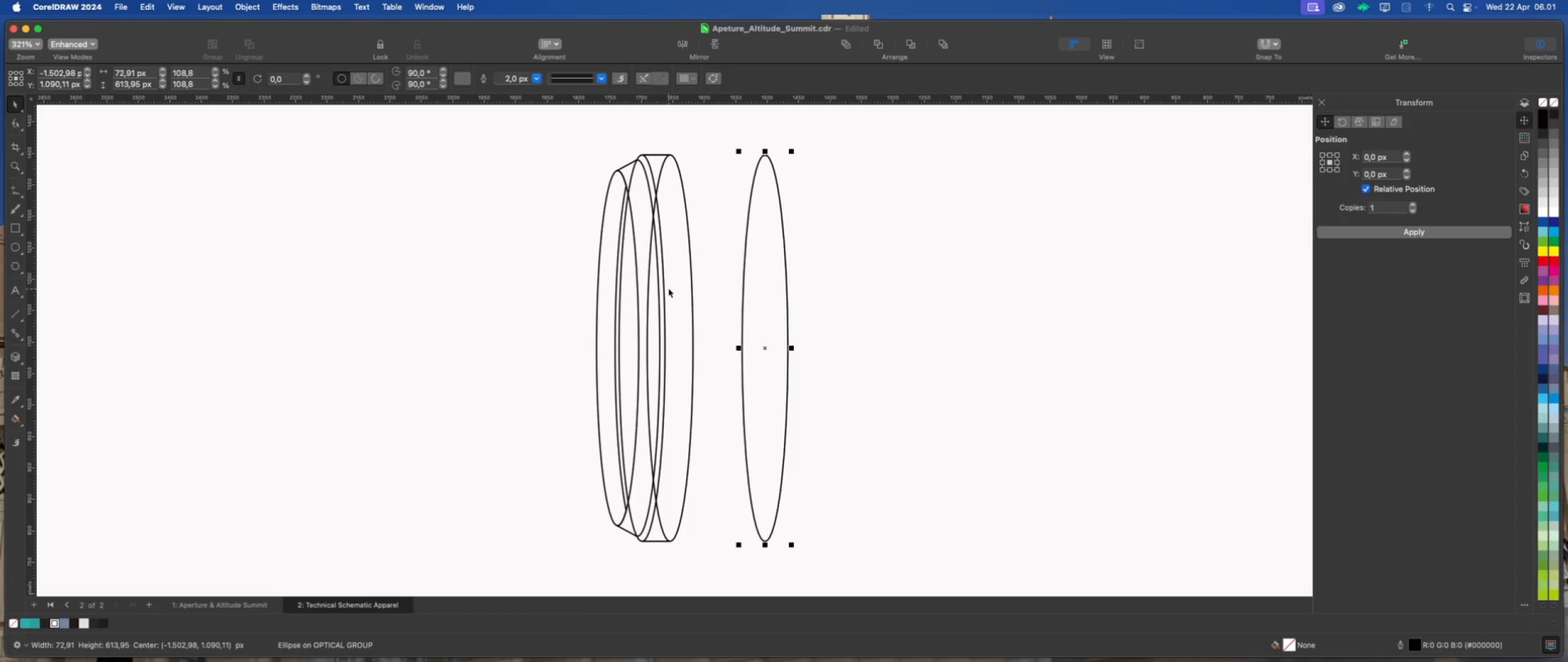 
hold_key(key=ShiftLeft, duration=1.19)
 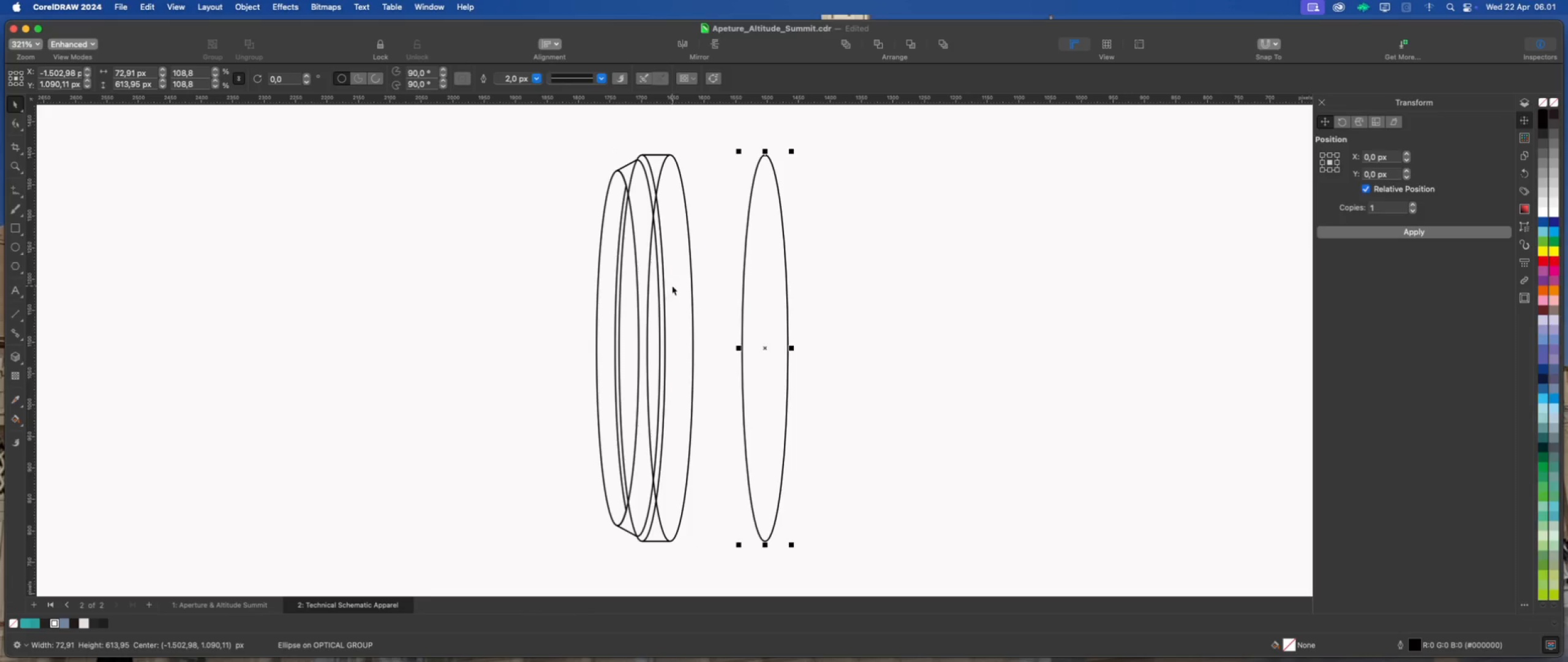 
left_click([673, 285])
 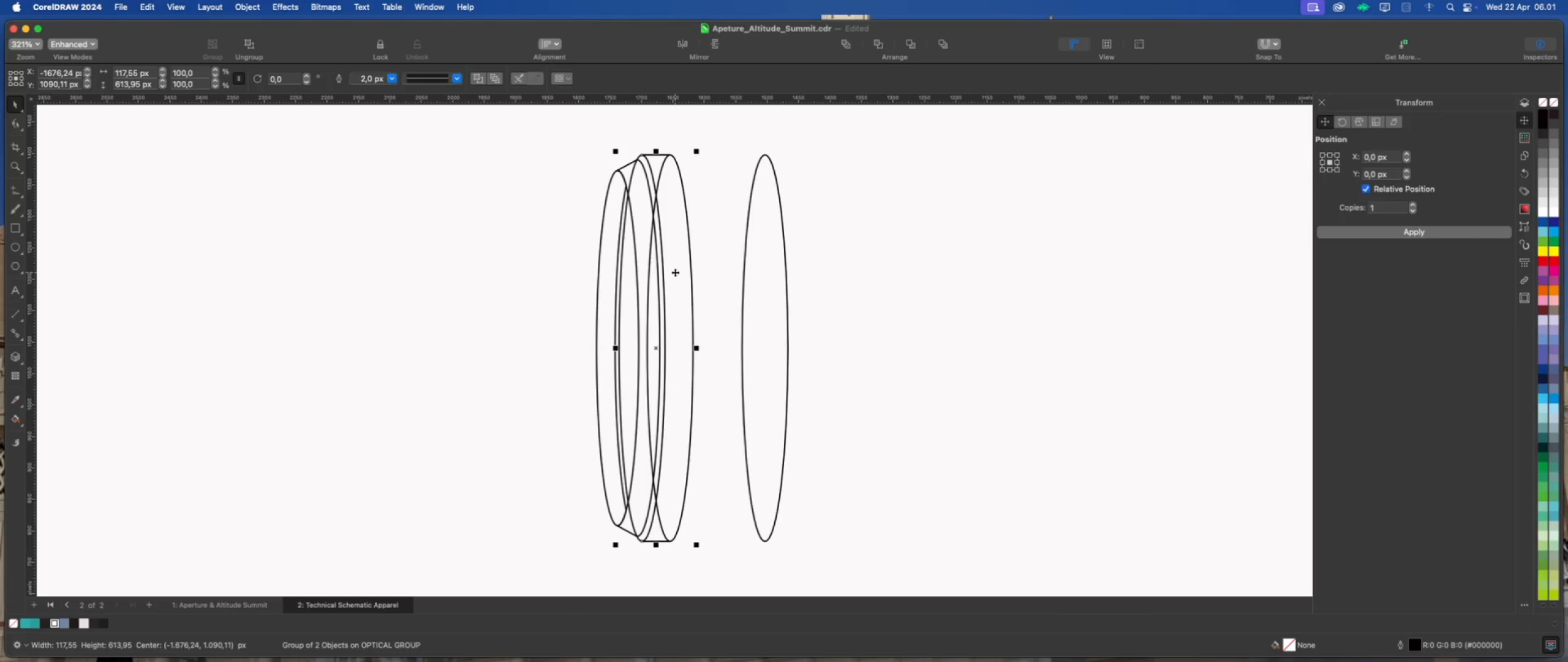 
right_click([675, 272])
 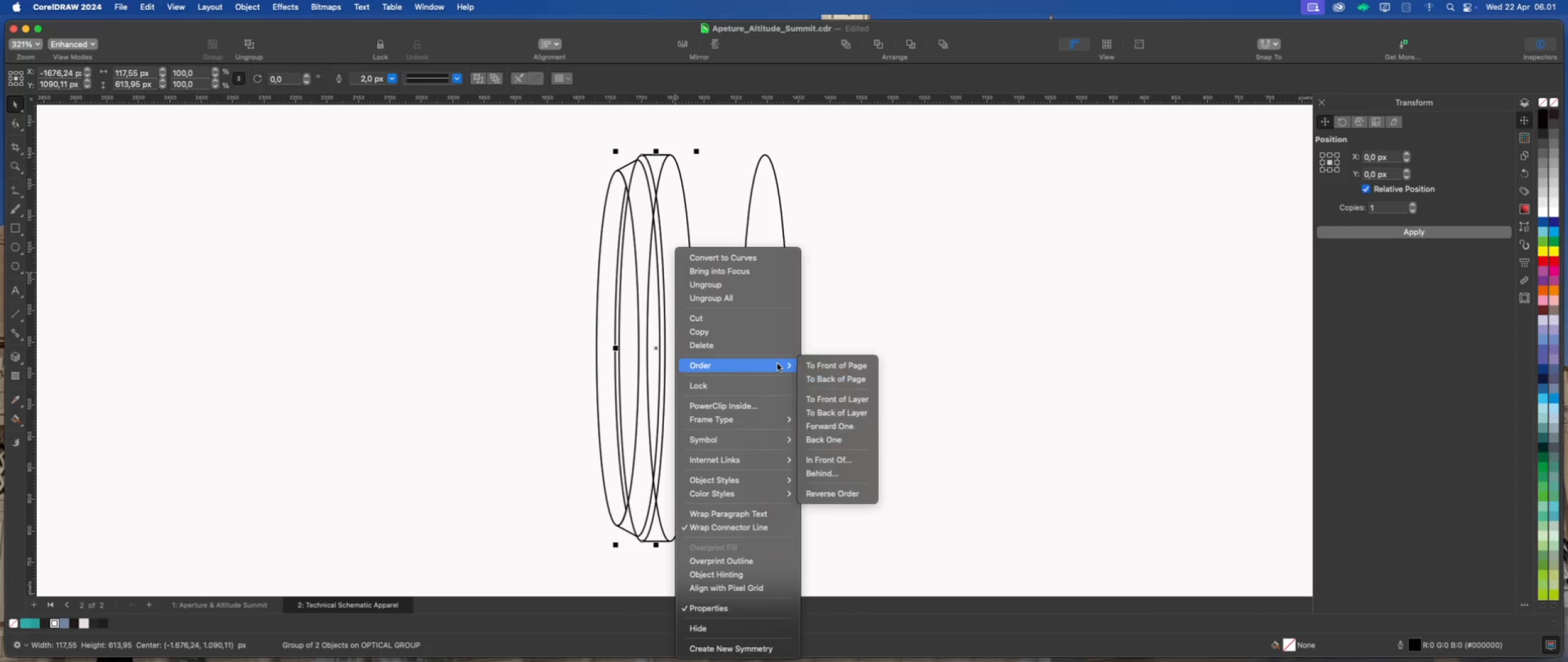 
left_click([823, 367])
 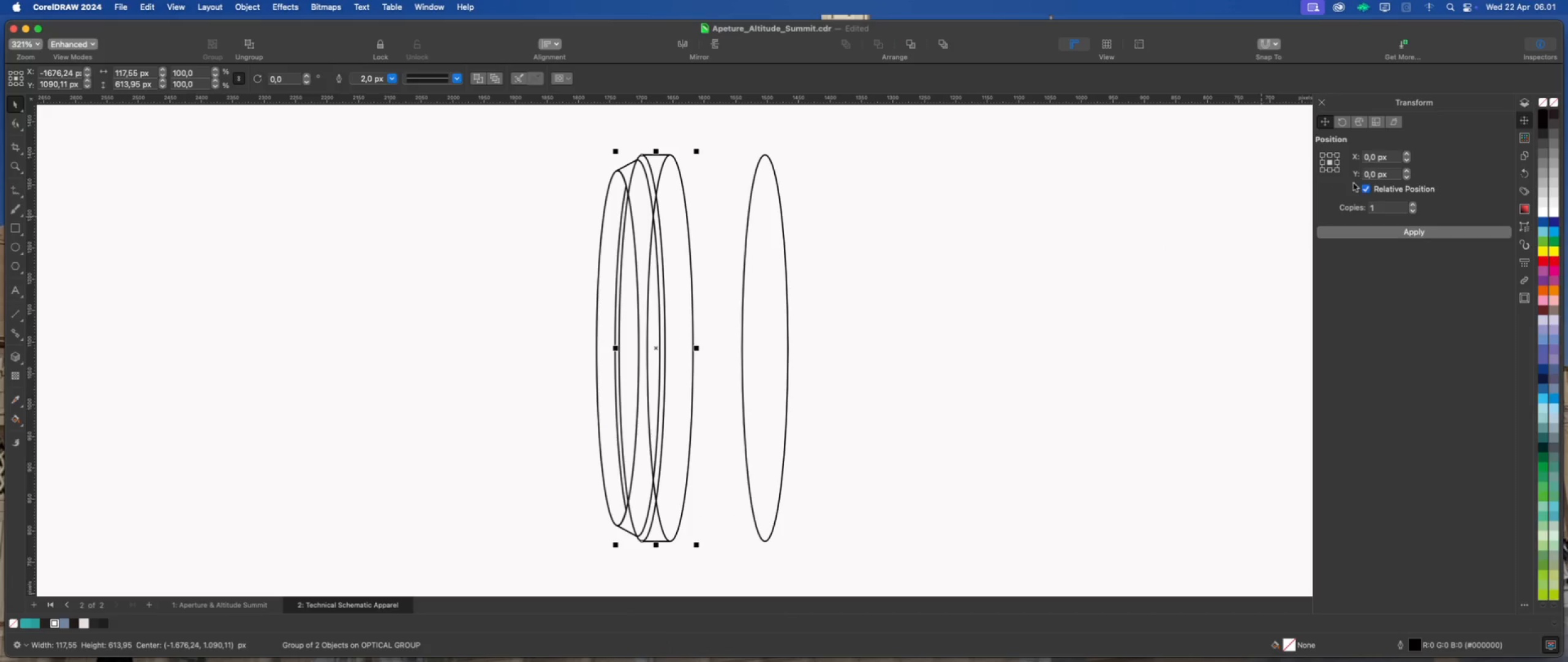 
left_click([1348, 234])
 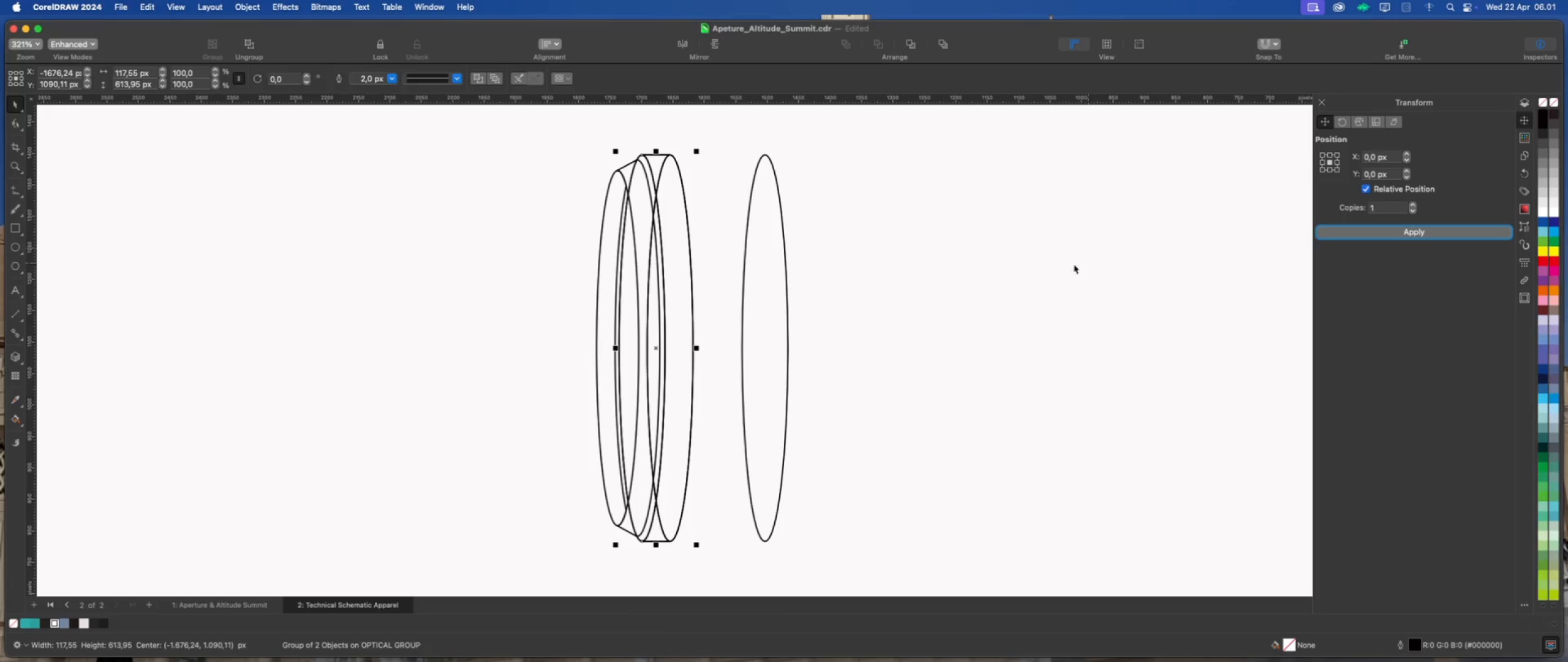 
left_click([1058, 265])
 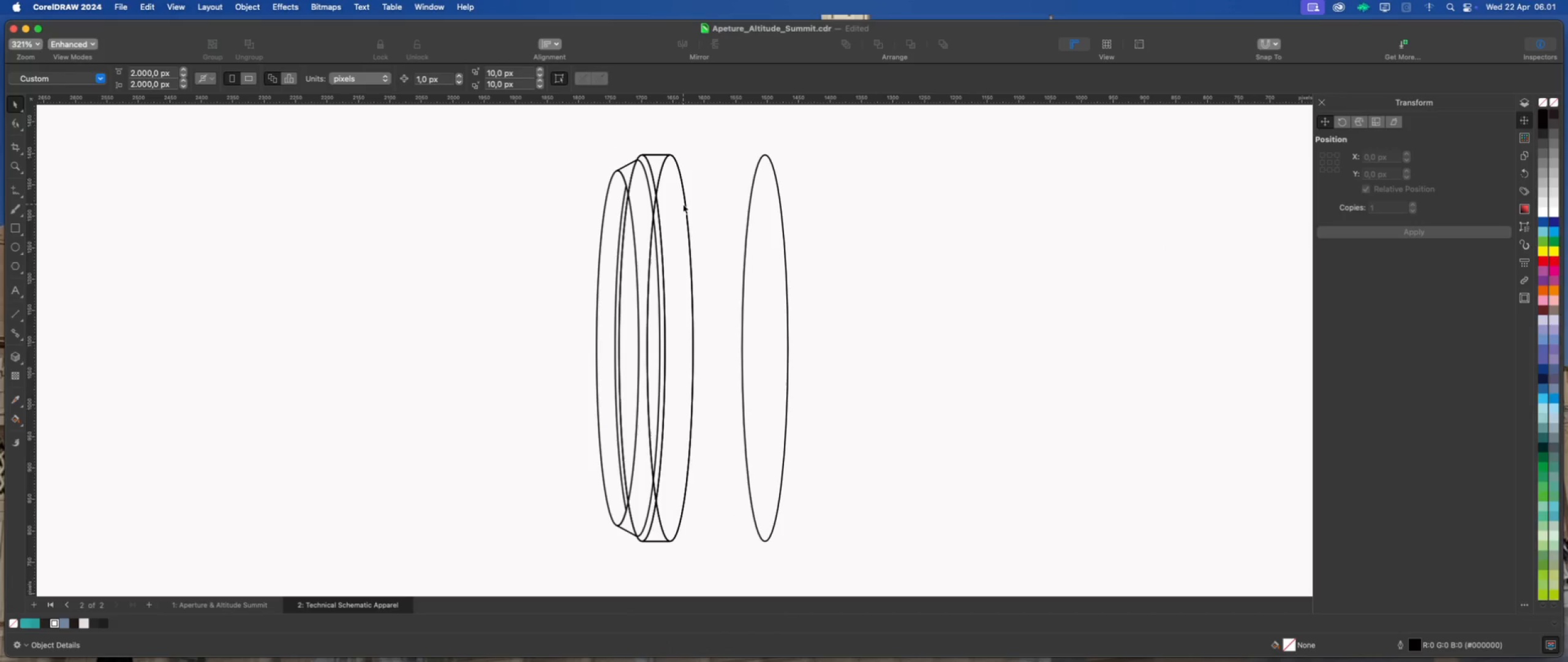 
left_click([680, 202])
 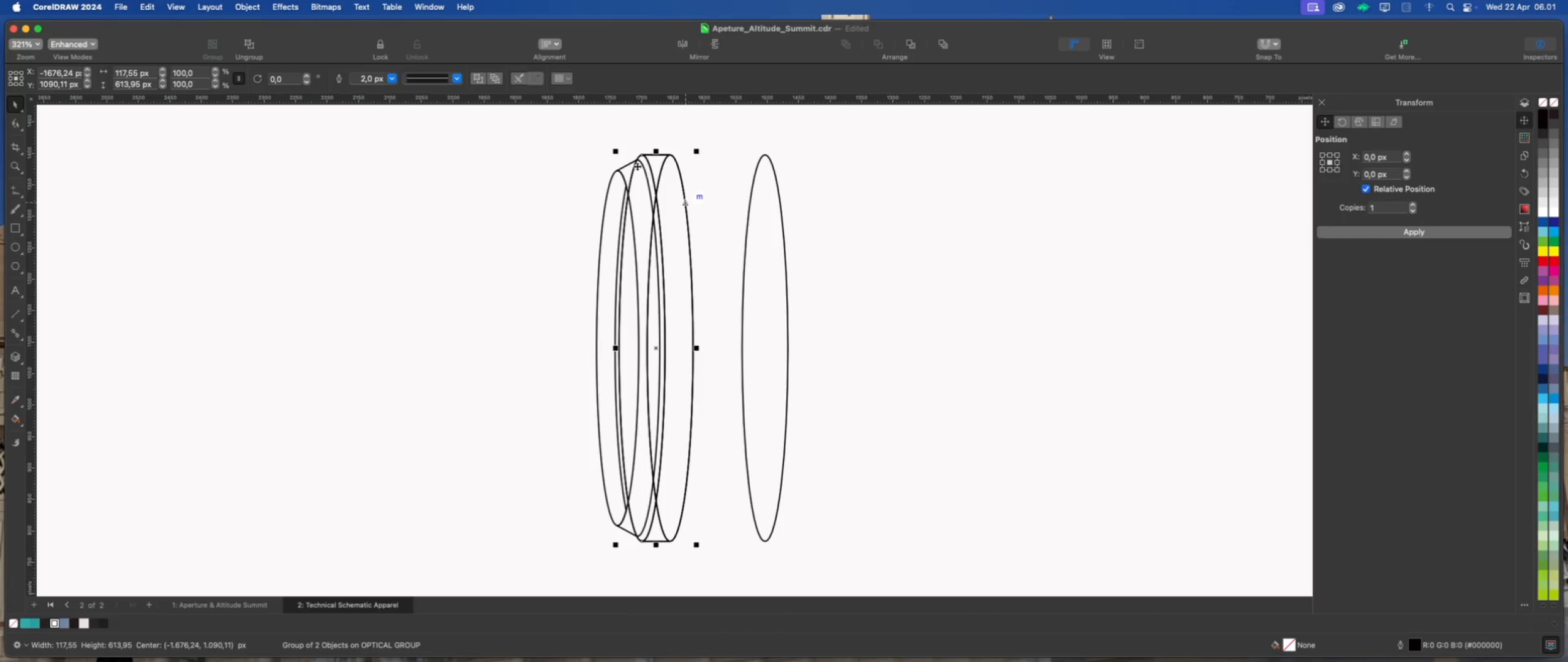 
scroll: coordinate [630, 162], scroll_direction: up, amount: 4.0
 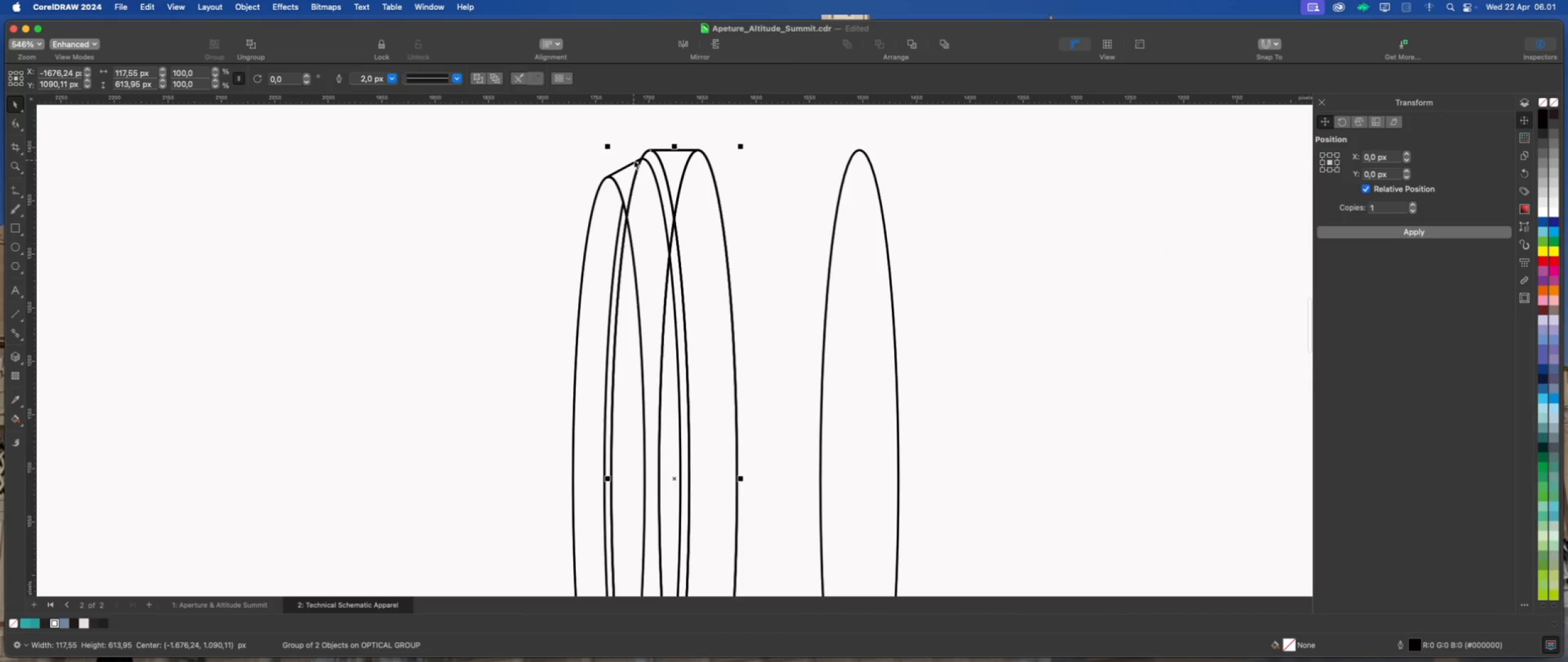 
hold_key(key=ShiftLeft, duration=1.02)
 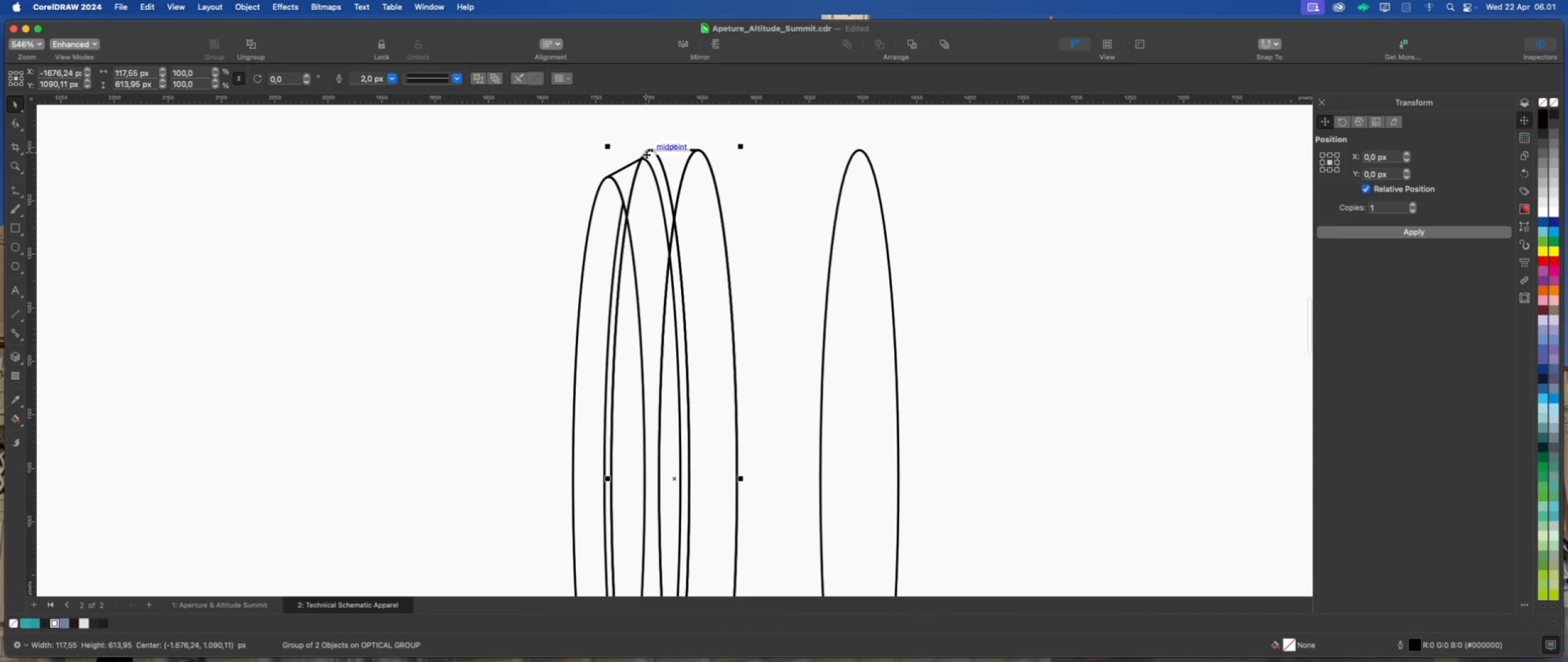 
scroll: coordinate [646, 154], scroll_direction: up, amount: 2.0
 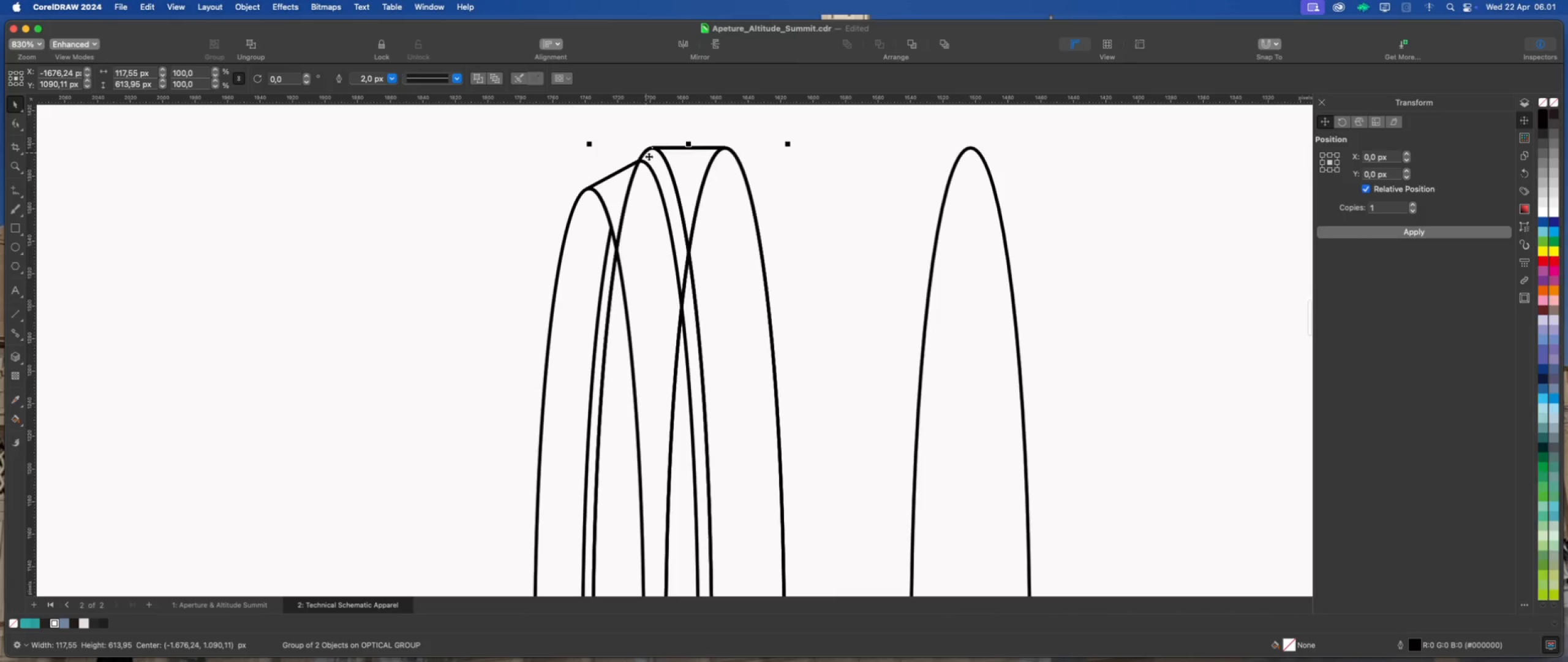 
hold_key(key=ShiftLeft, duration=0.45)
 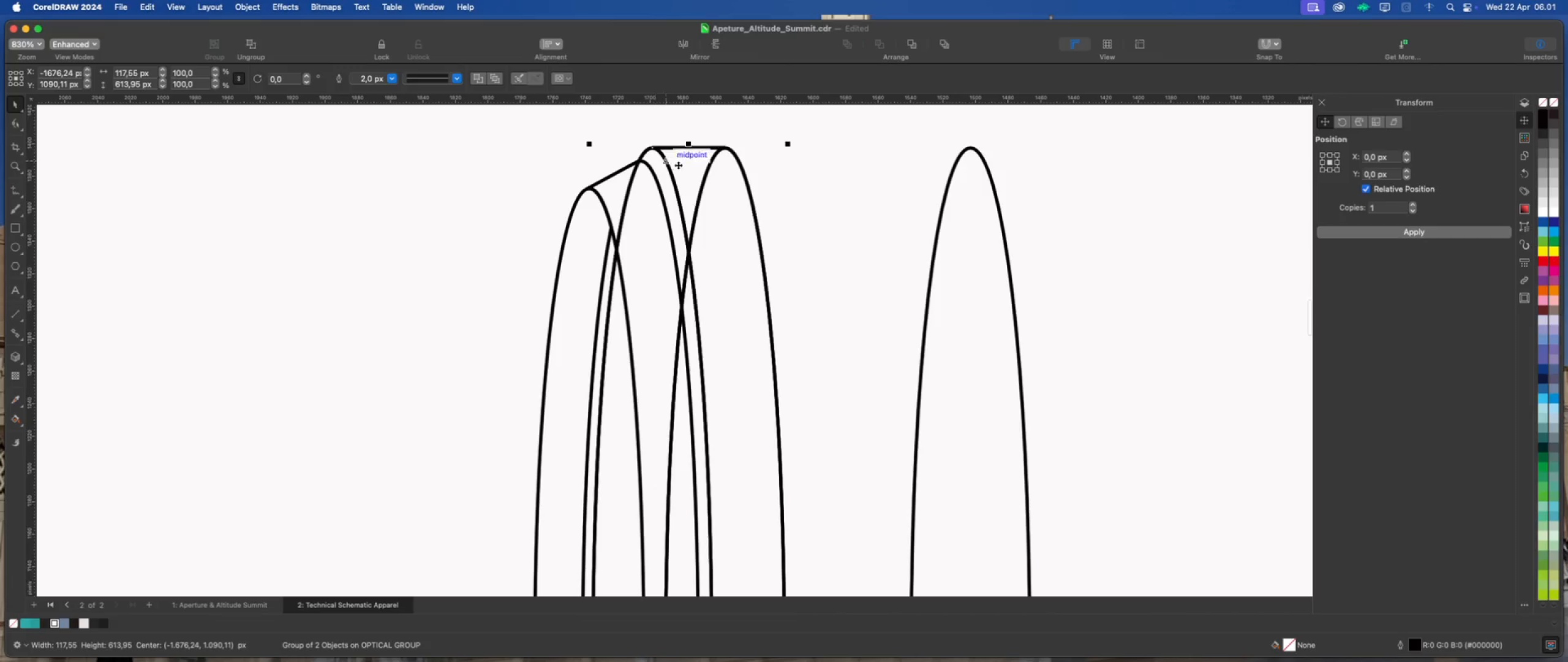 
scroll: coordinate [678, 165], scroll_direction: down, amount: 9.0
 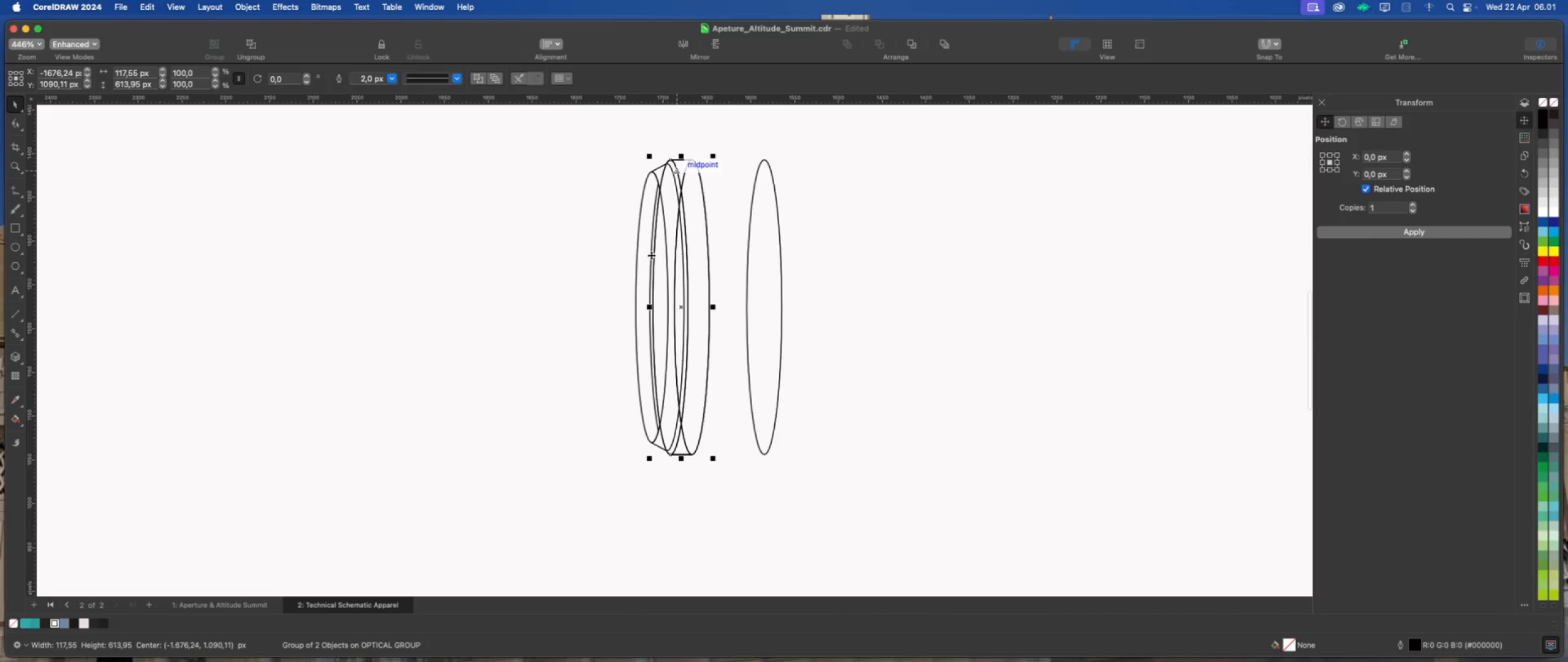 
key(Shift+ShiftLeft)
 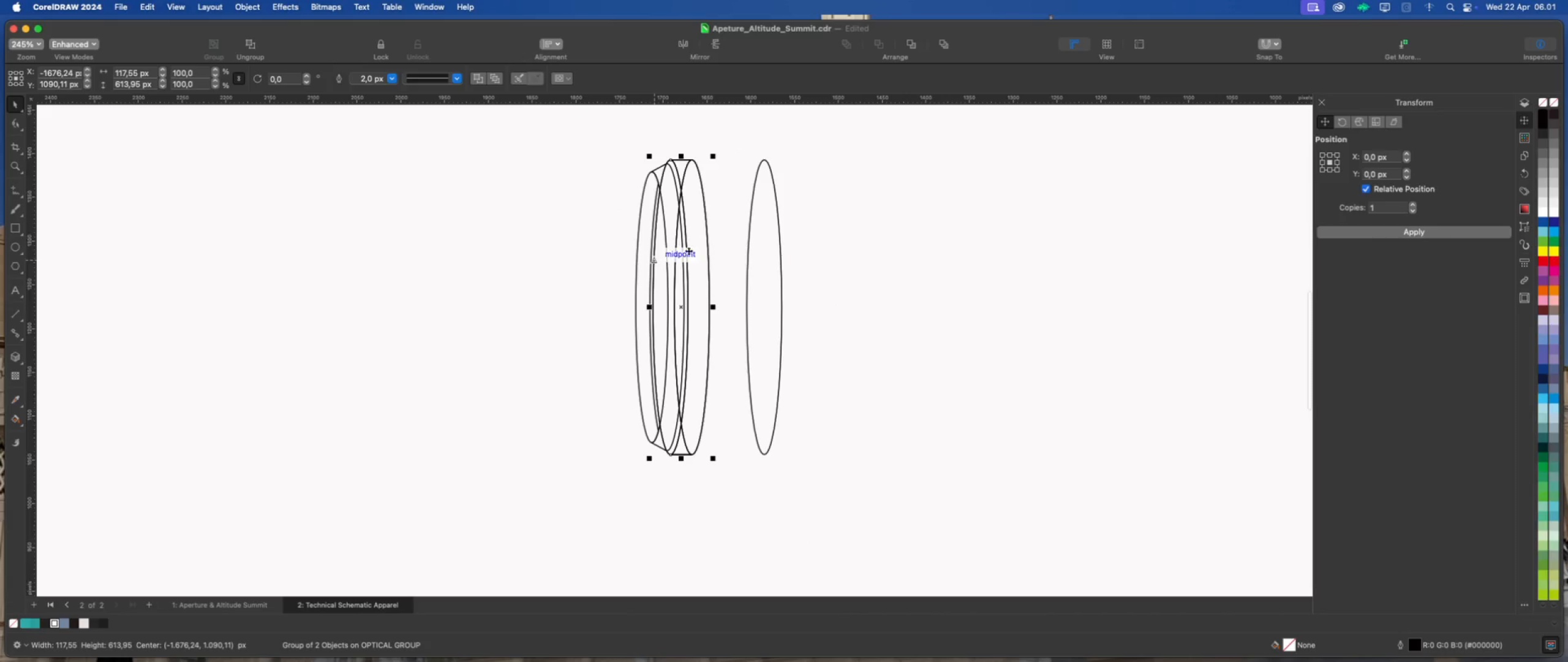 
scroll: coordinate [690, 235], scroll_direction: up, amount: 7.0
 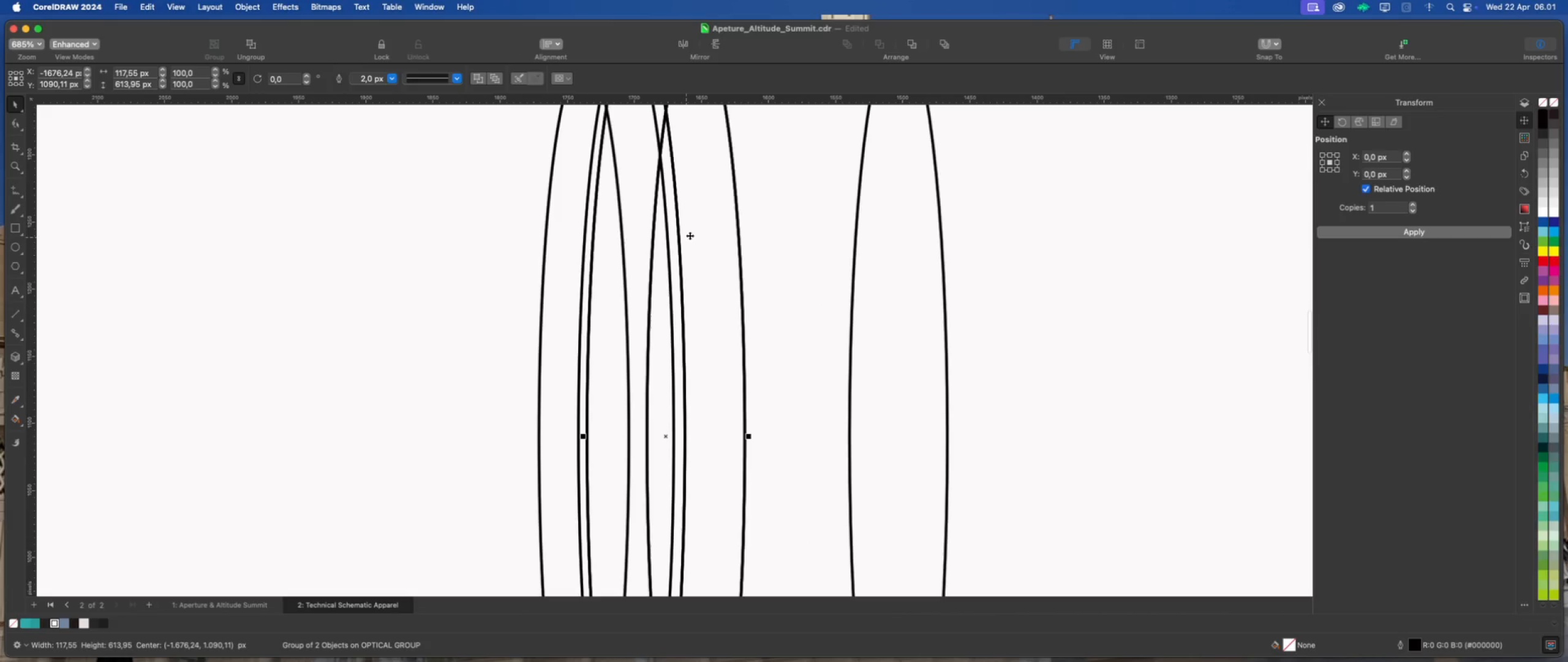 
scroll: coordinate [690, 235], scroll_direction: down, amount: 2.0
 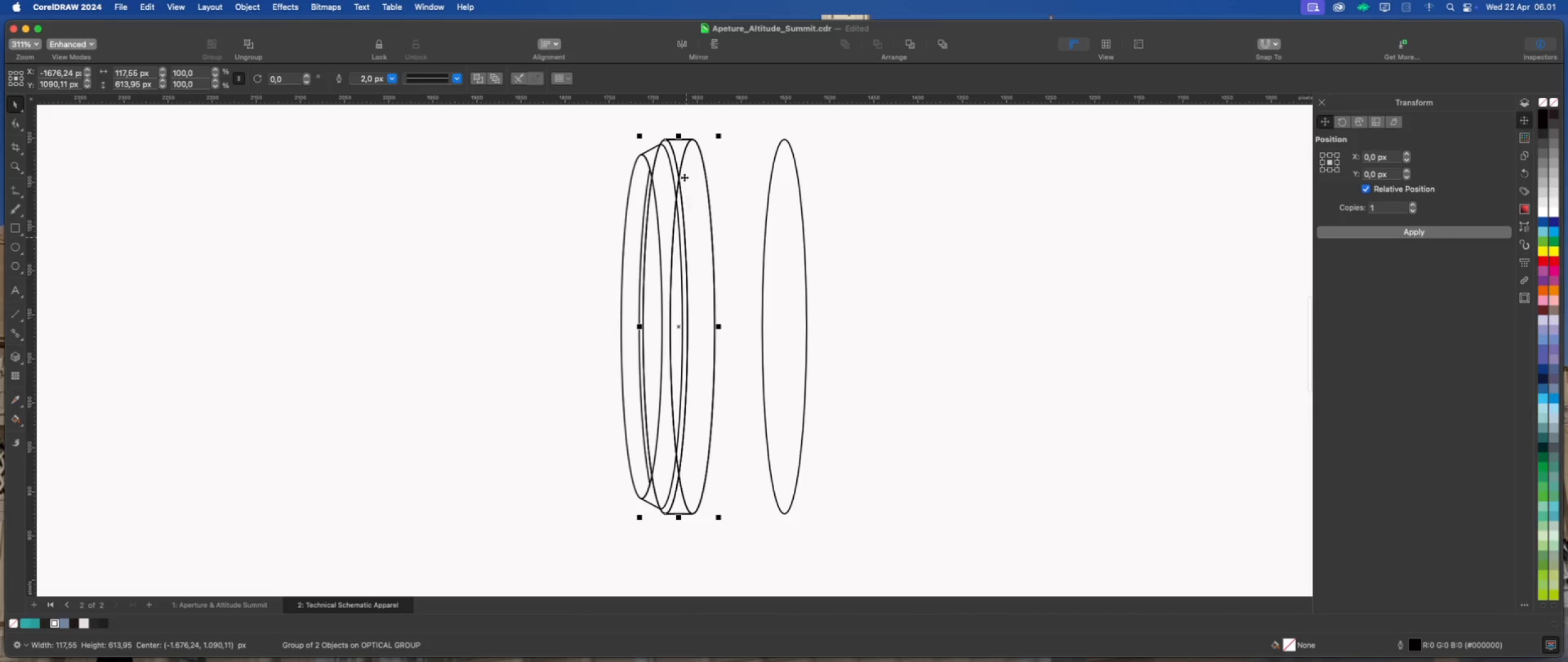 
scroll: coordinate [681, 151], scroll_direction: up, amount: 6.0
 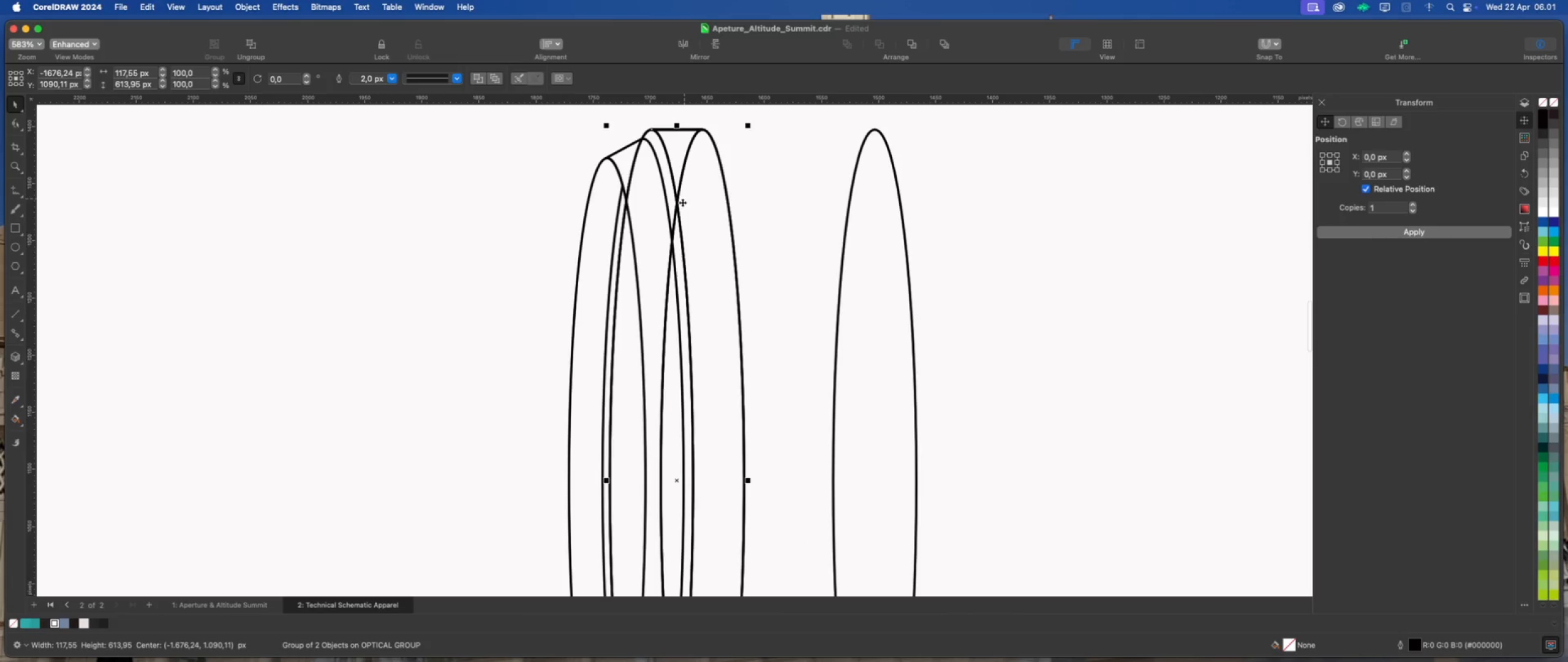 
hold_key(key=ShiftLeft, duration=1.59)
left_click([674, 216])
 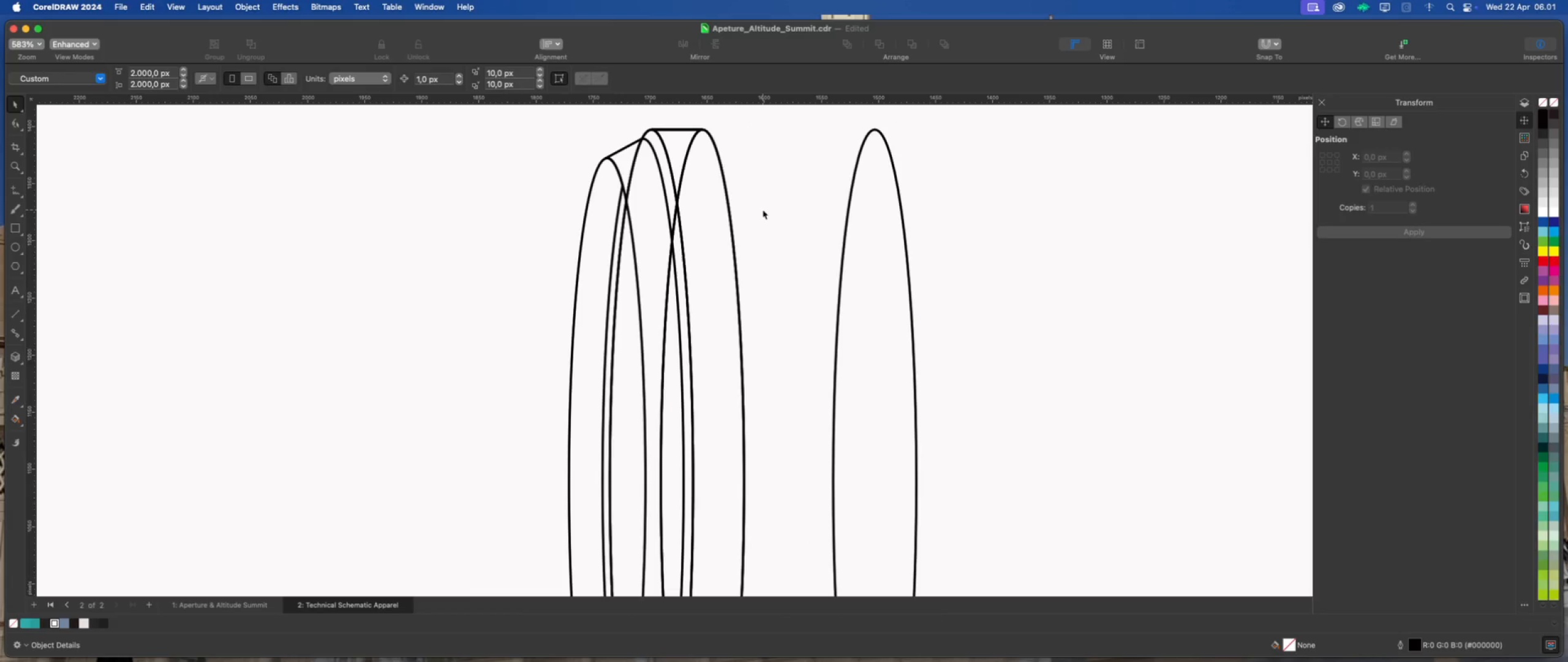 
left_click([758, 209])
 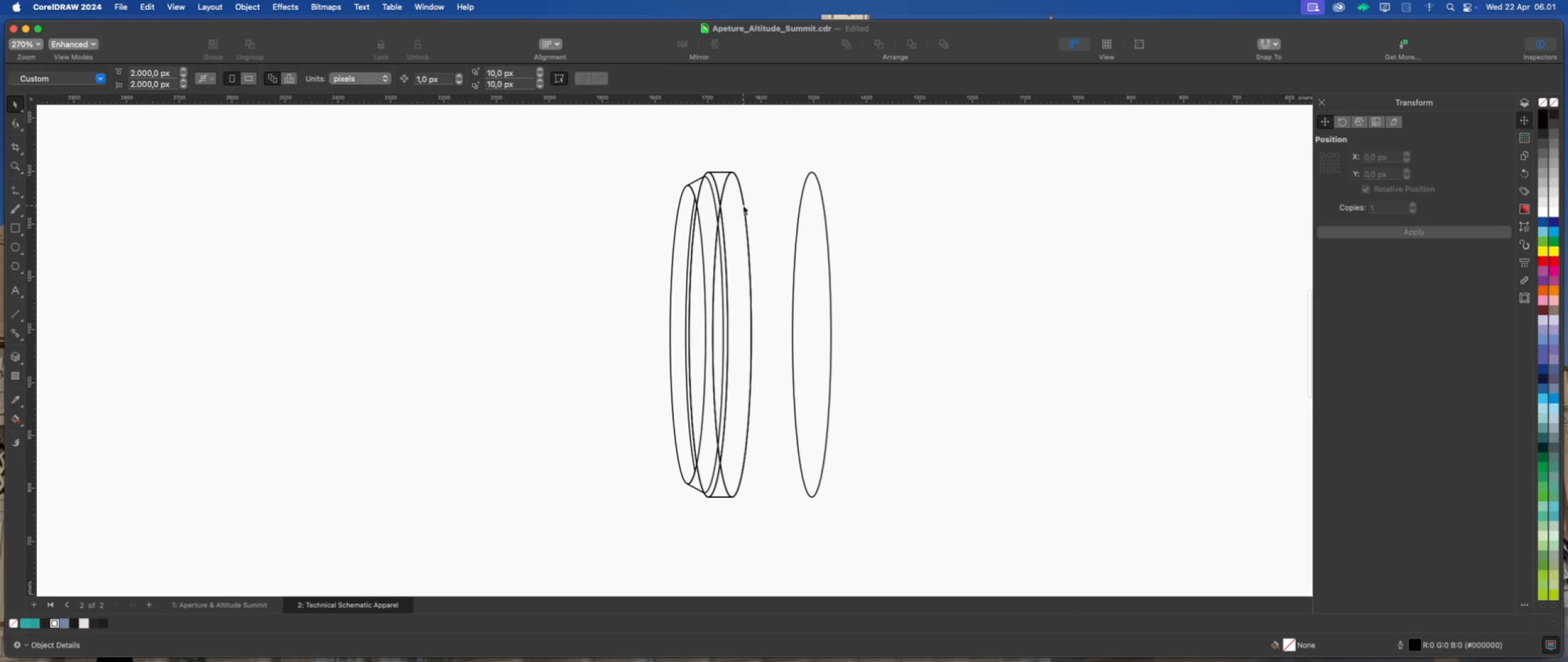 
scroll: coordinate [757, 209], scroll_direction: down, amount: 5.0
 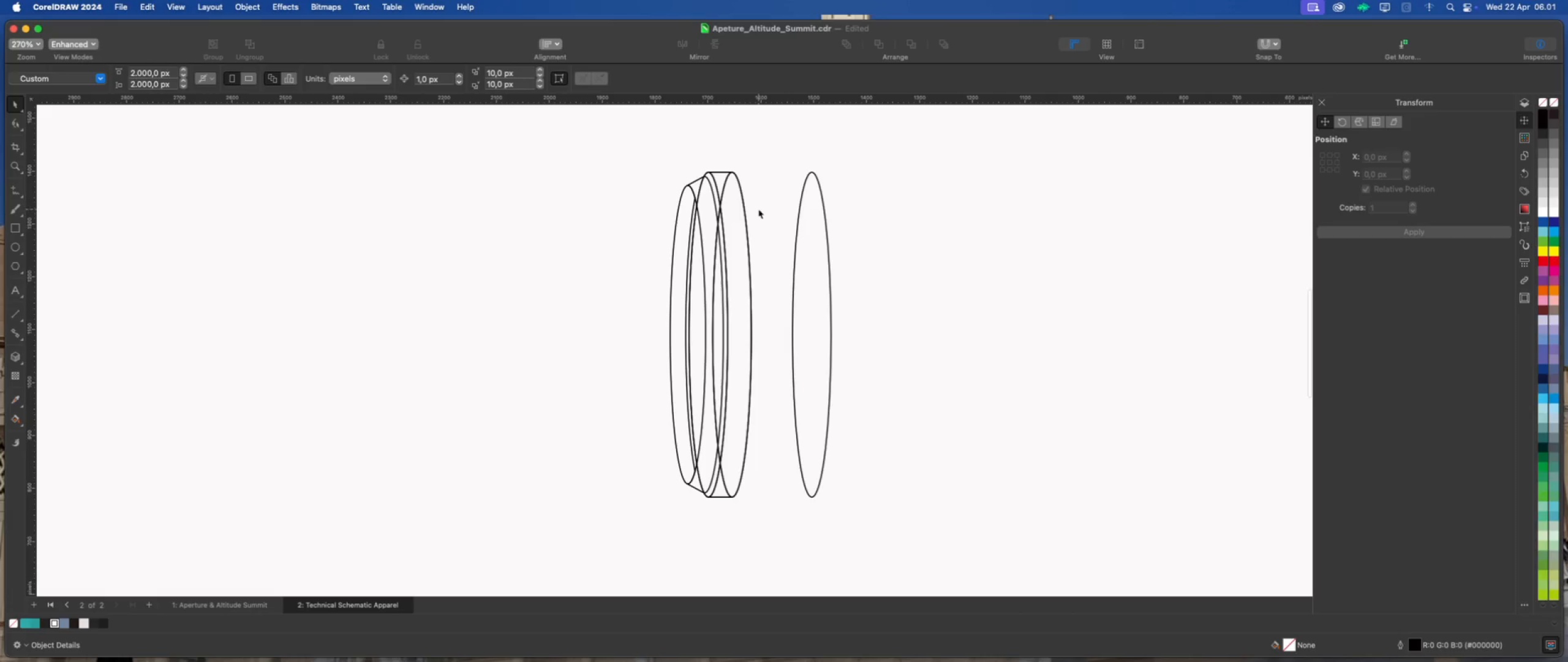 
left_click([742, 205])
 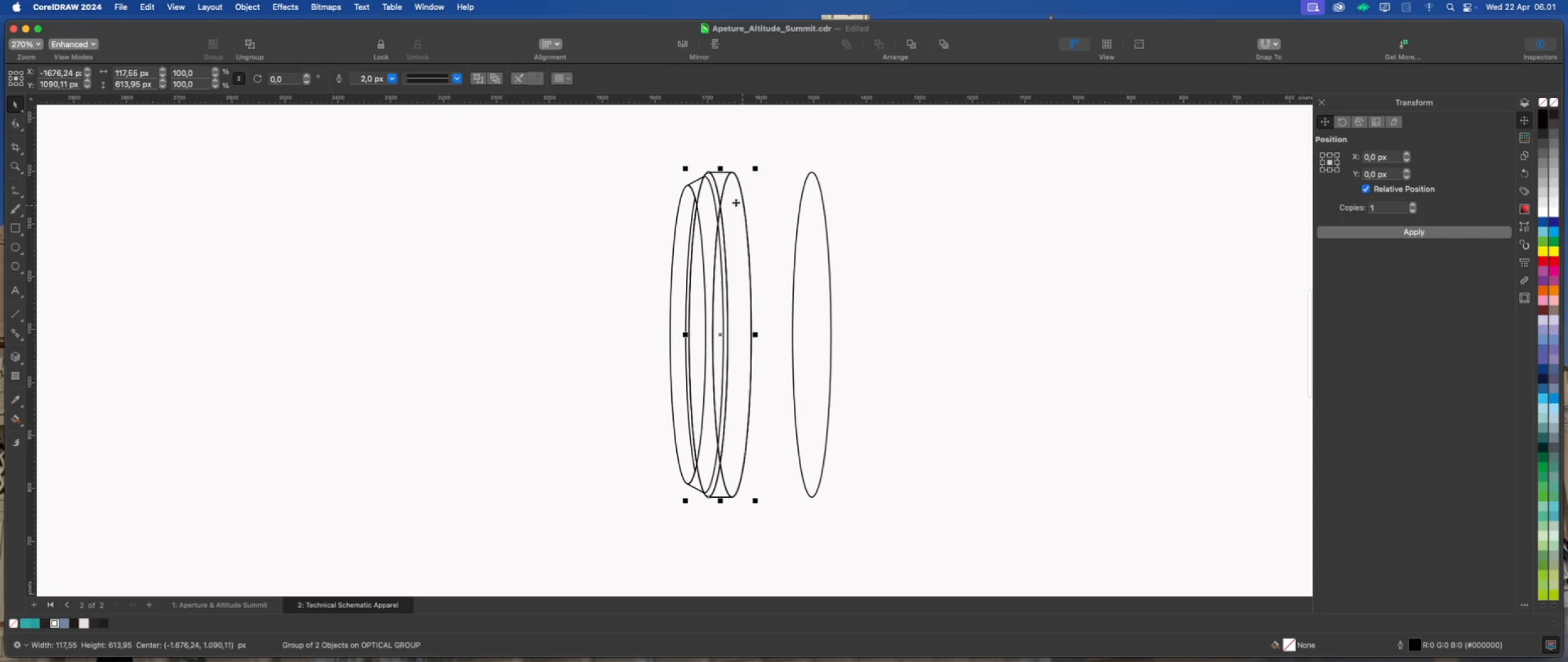 
hold_key(key=ShiftLeft, duration=1.76)
 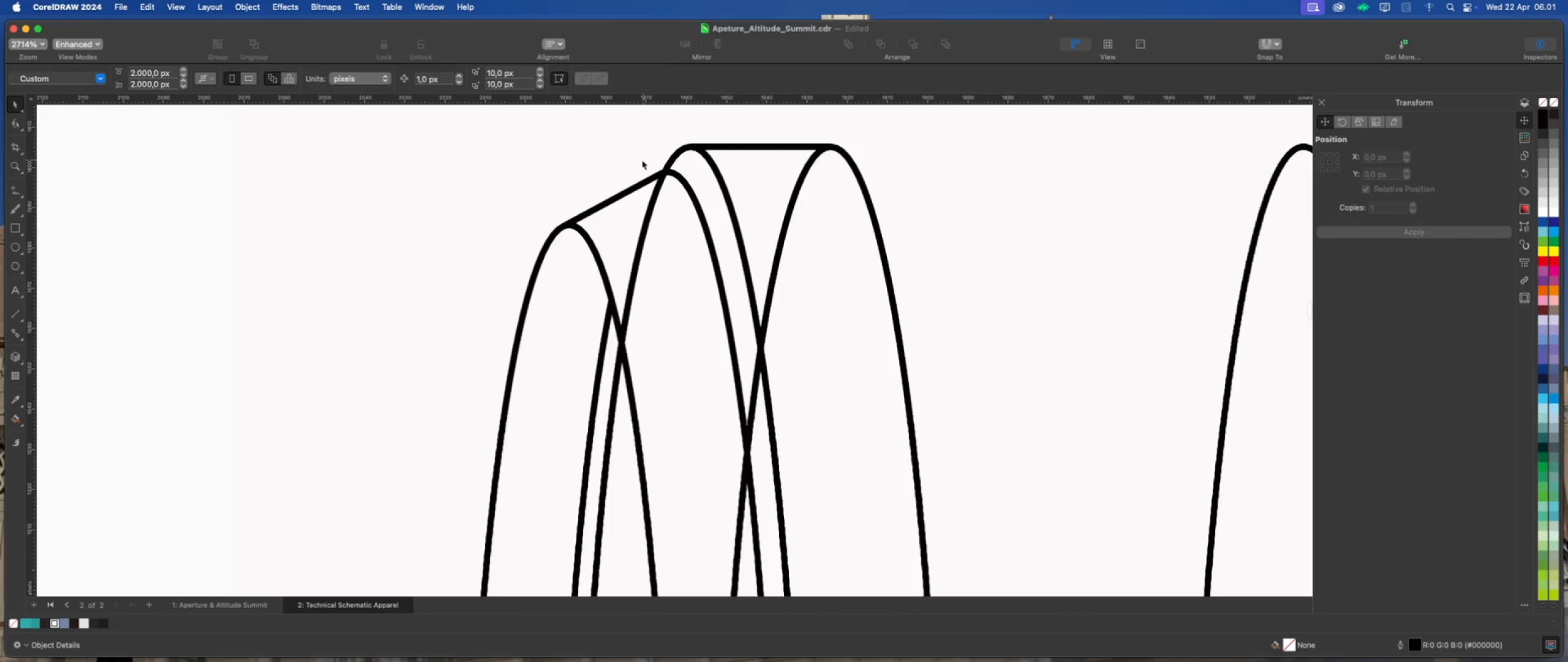 
scroll: coordinate [694, 167], scroll_direction: up, amount: 16.0
 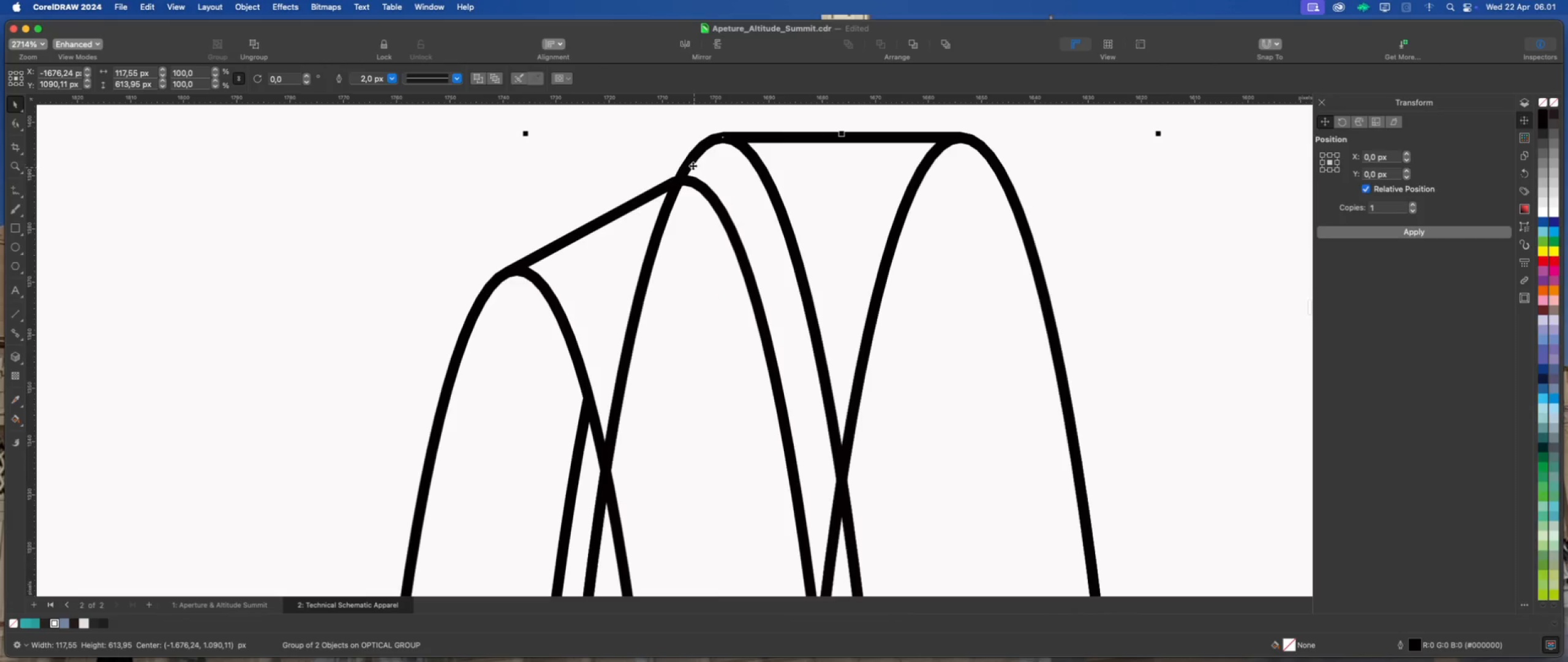 
left_click([691, 161])
 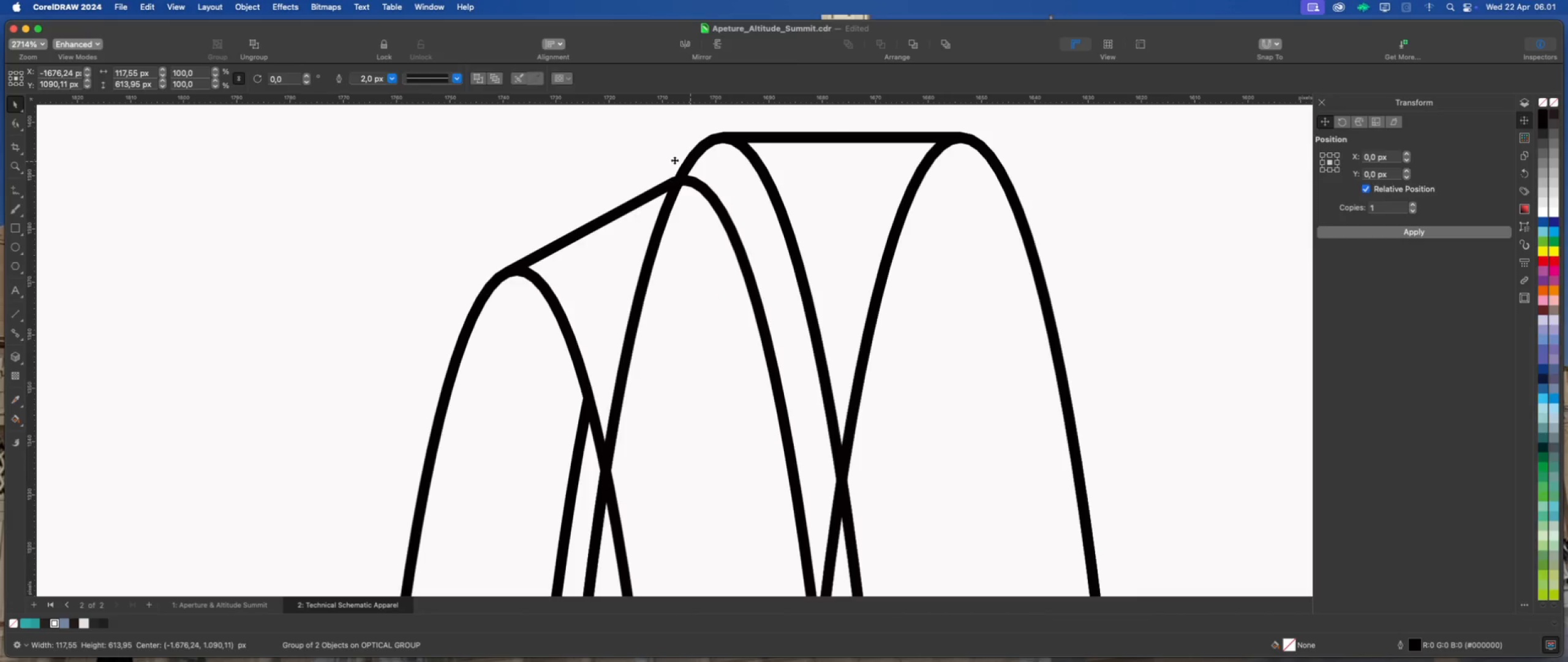 
scroll: coordinate [641, 161], scroll_direction: down, amount: 8.0
 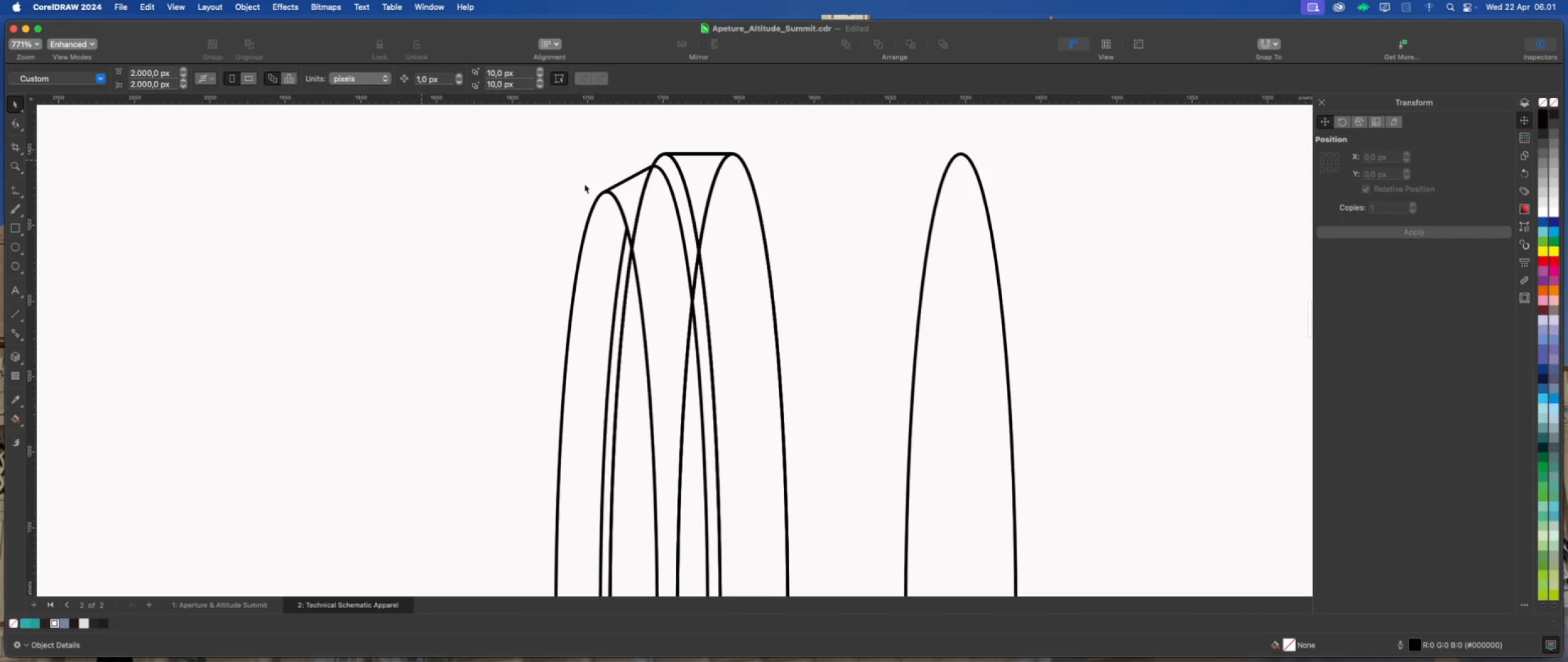 
left_click([733, 224])
 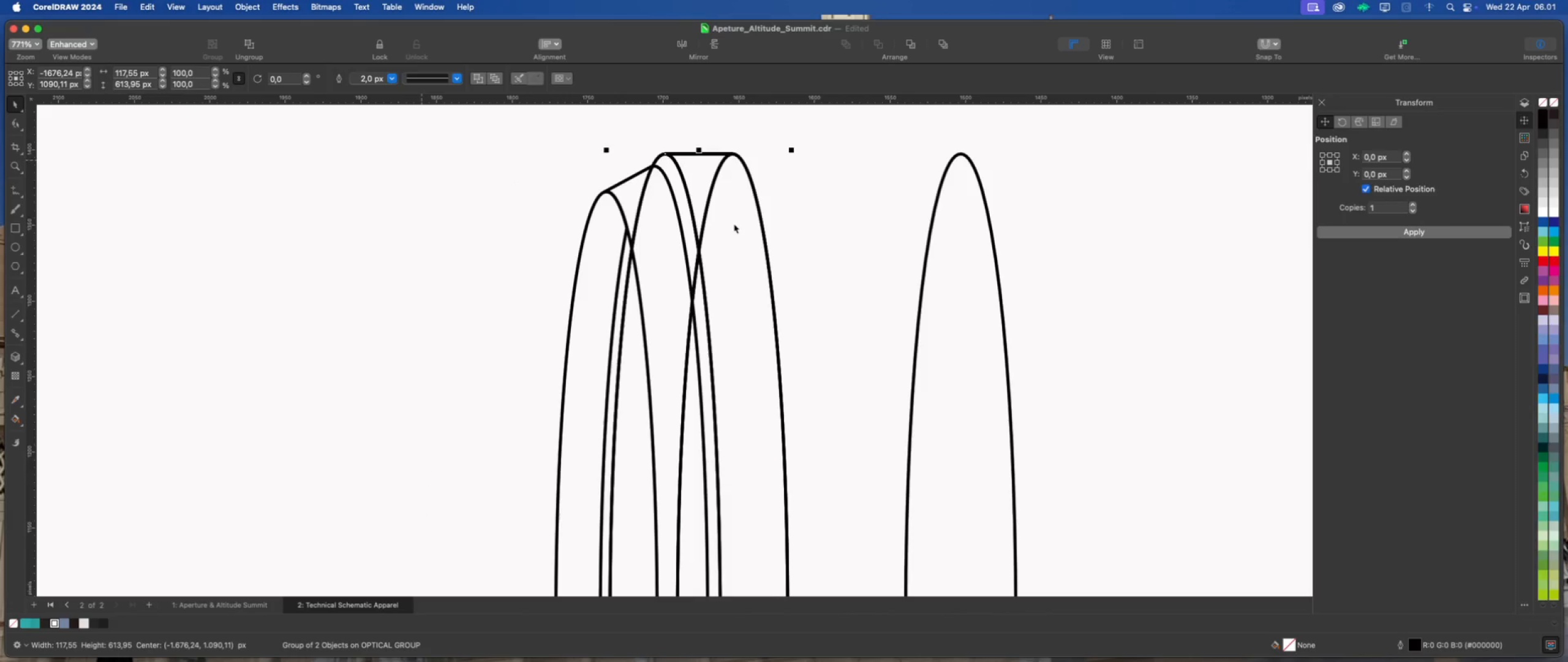 
right_click([734, 224])
 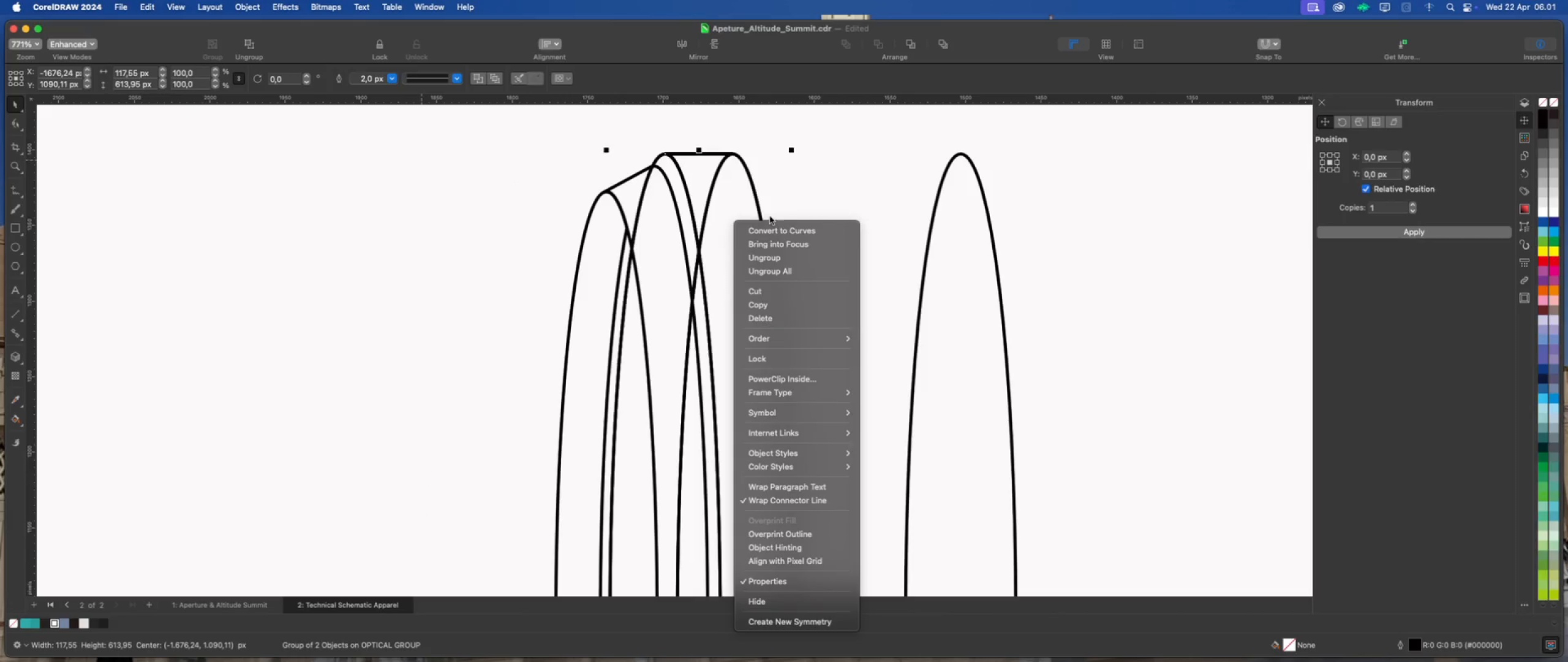 
left_click([775, 255])
 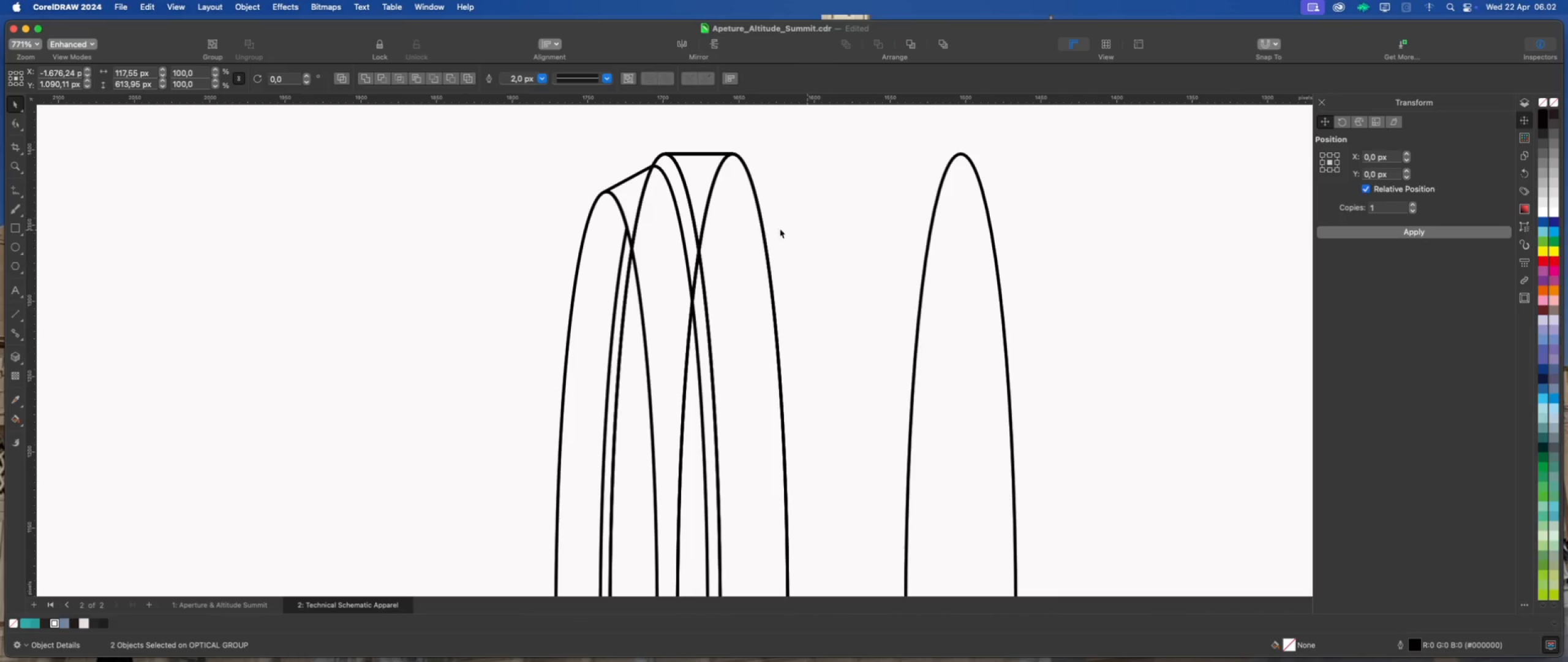 
double_click([740, 228])
 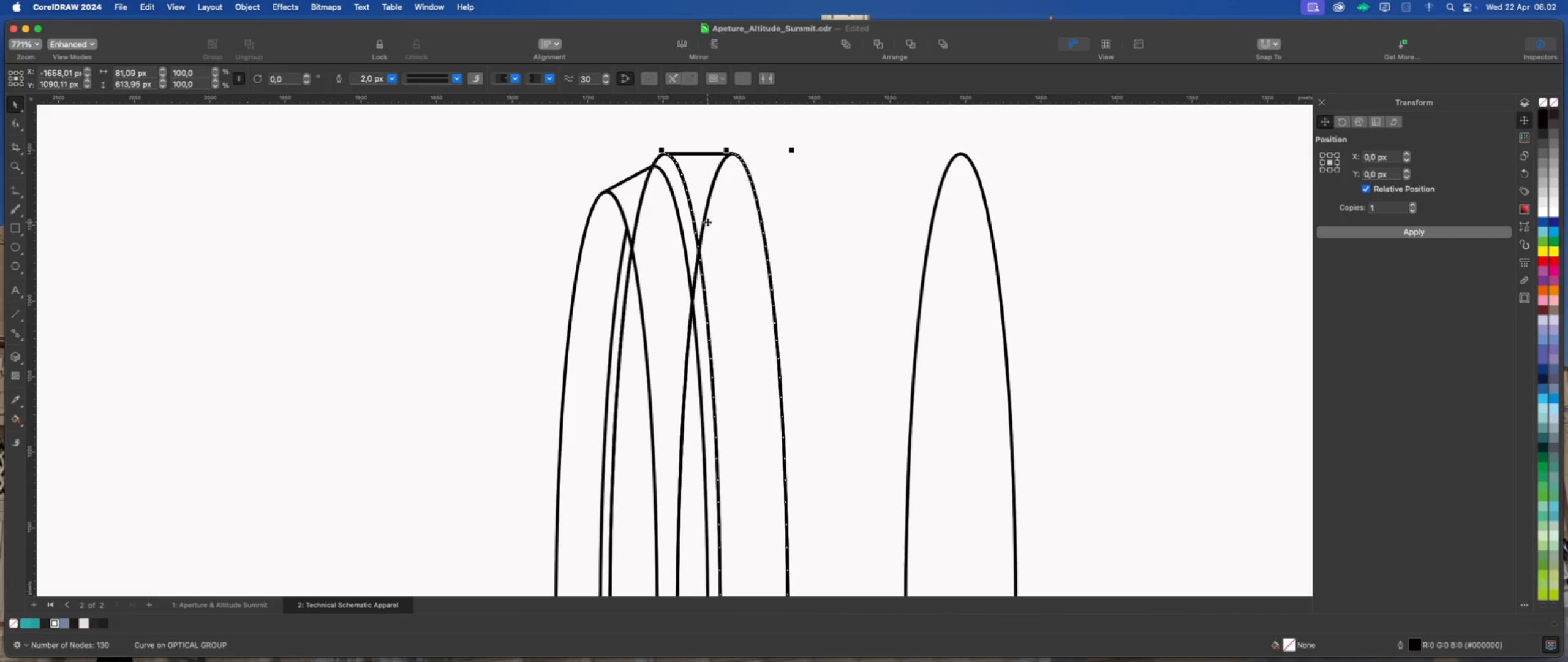 
hold_key(key=ShiftLeft, duration=1.0)
left_click([663, 164])
 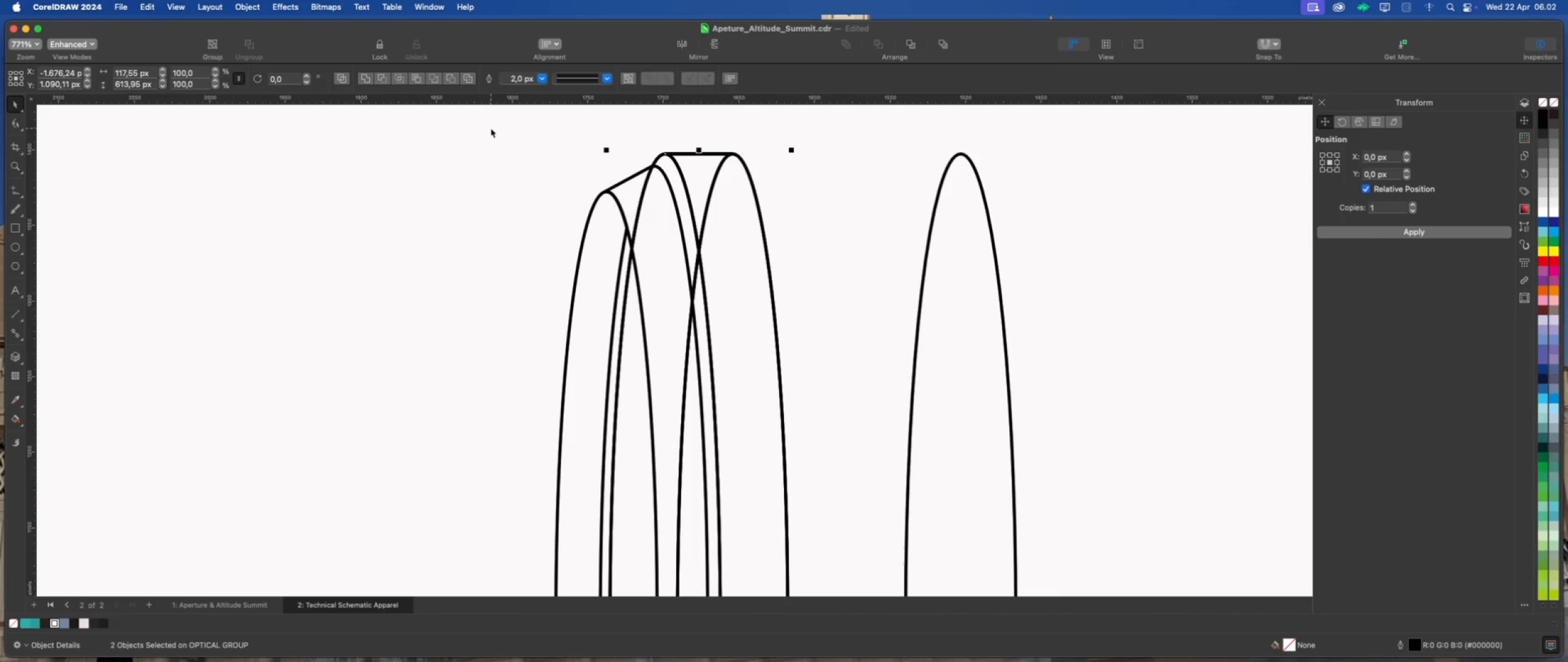 
left_click([488, 131])
 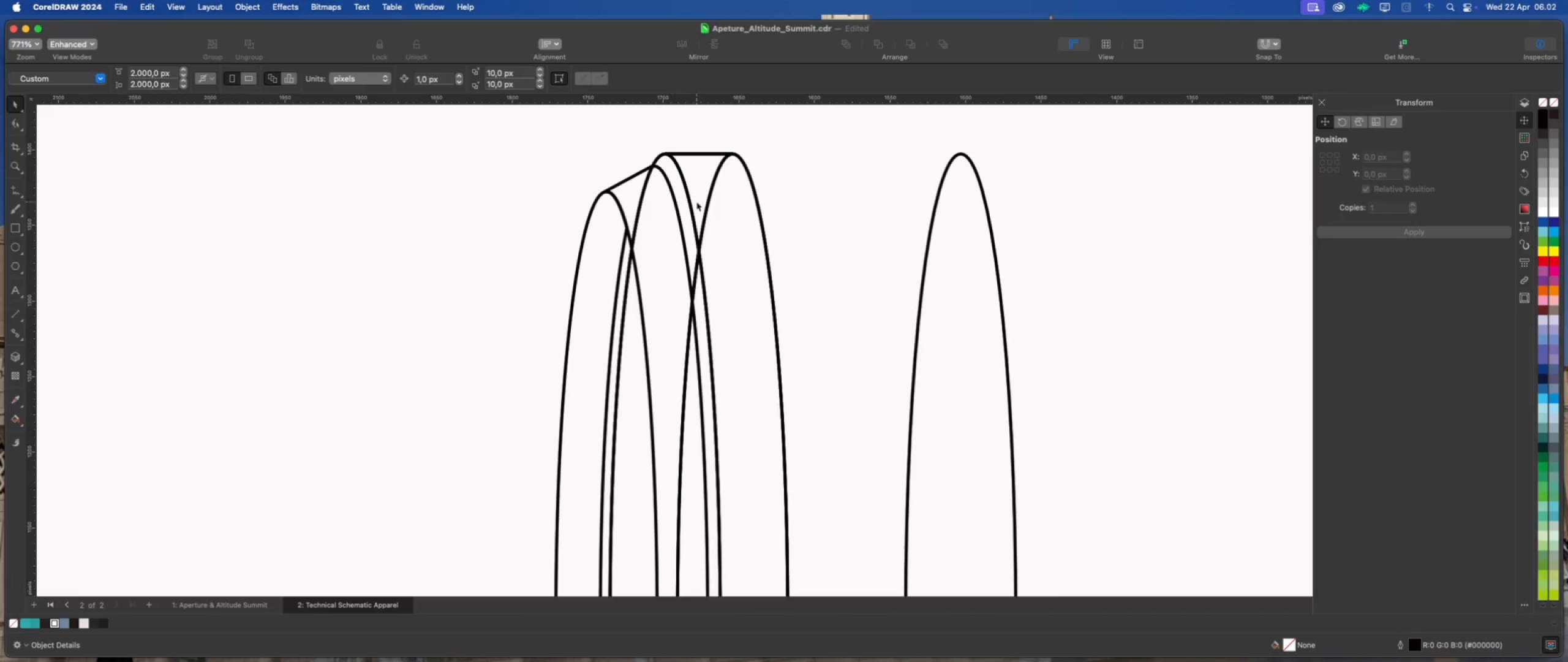 
left_click([724, 207])
 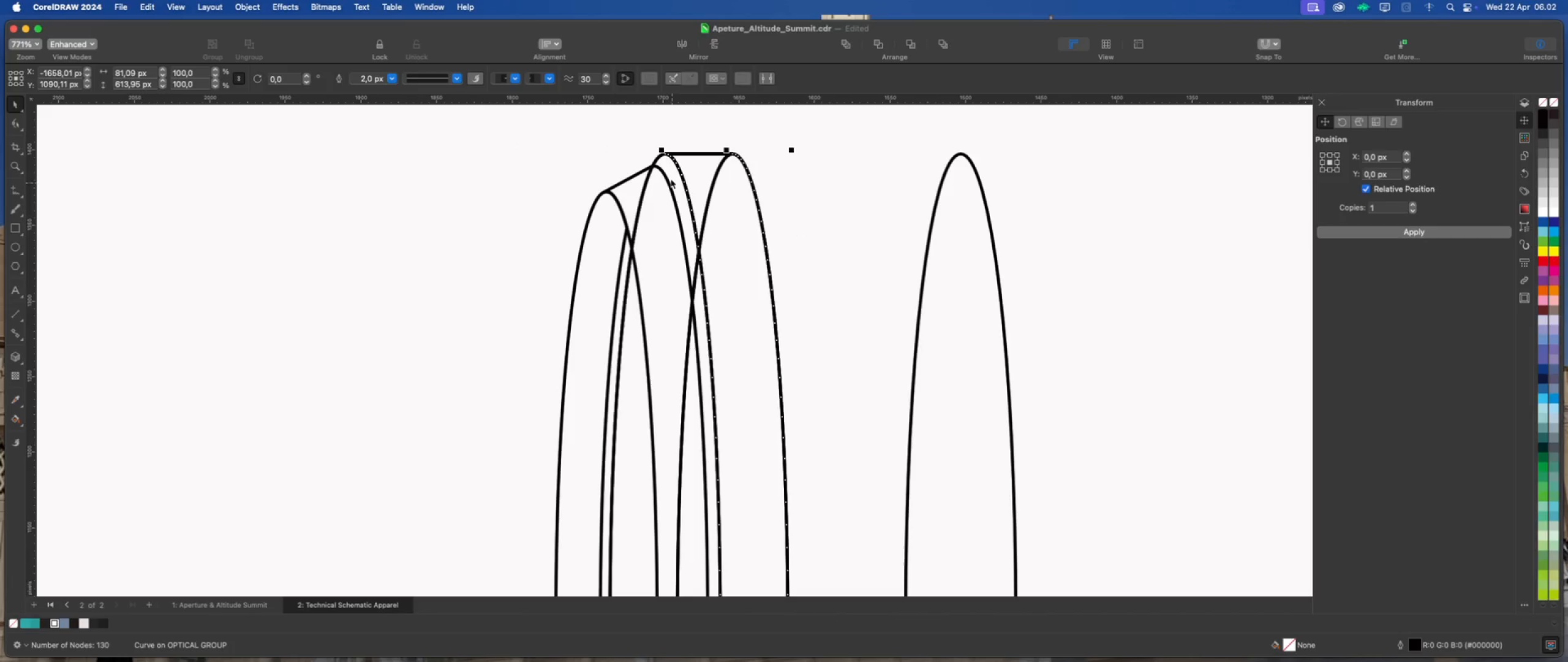 
left_click([671, 176])
 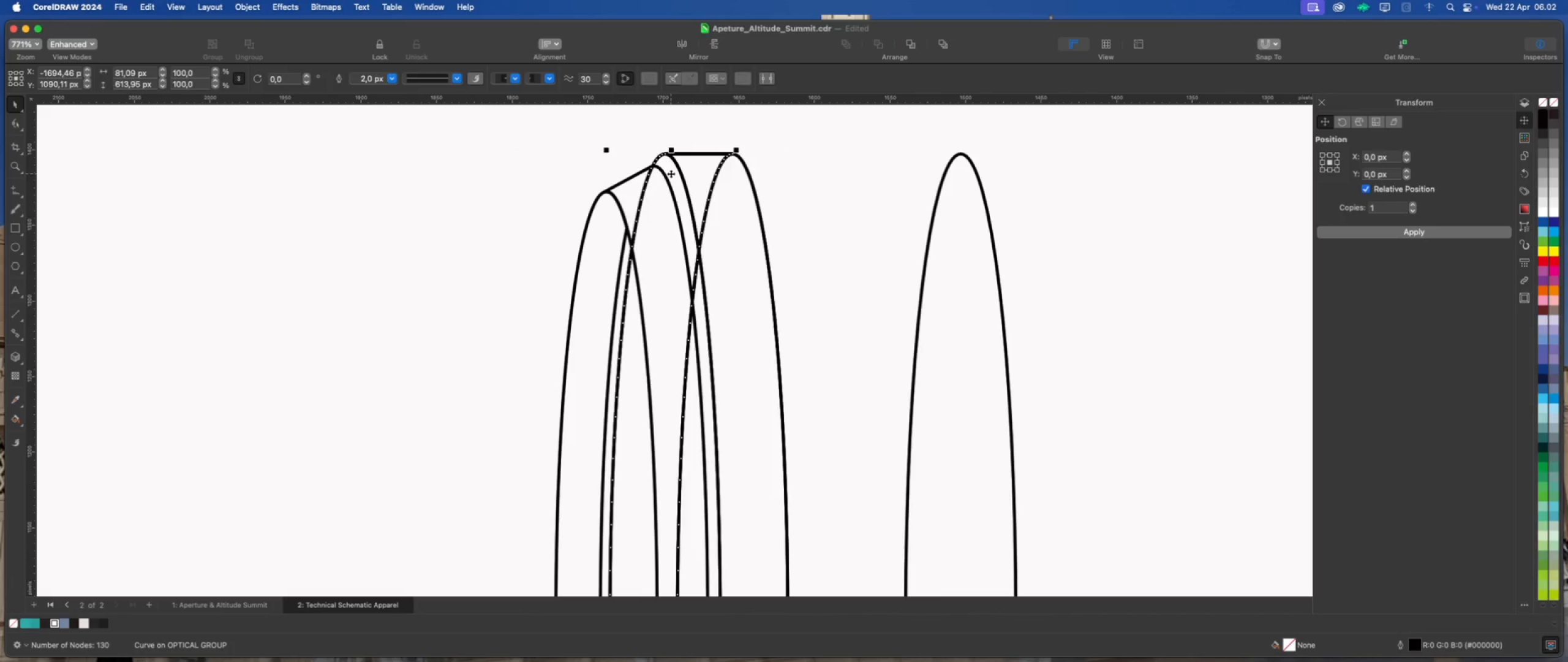 
left_click_drag(start_coordinate=[671, 173], to_coordinate=[587, 169])
 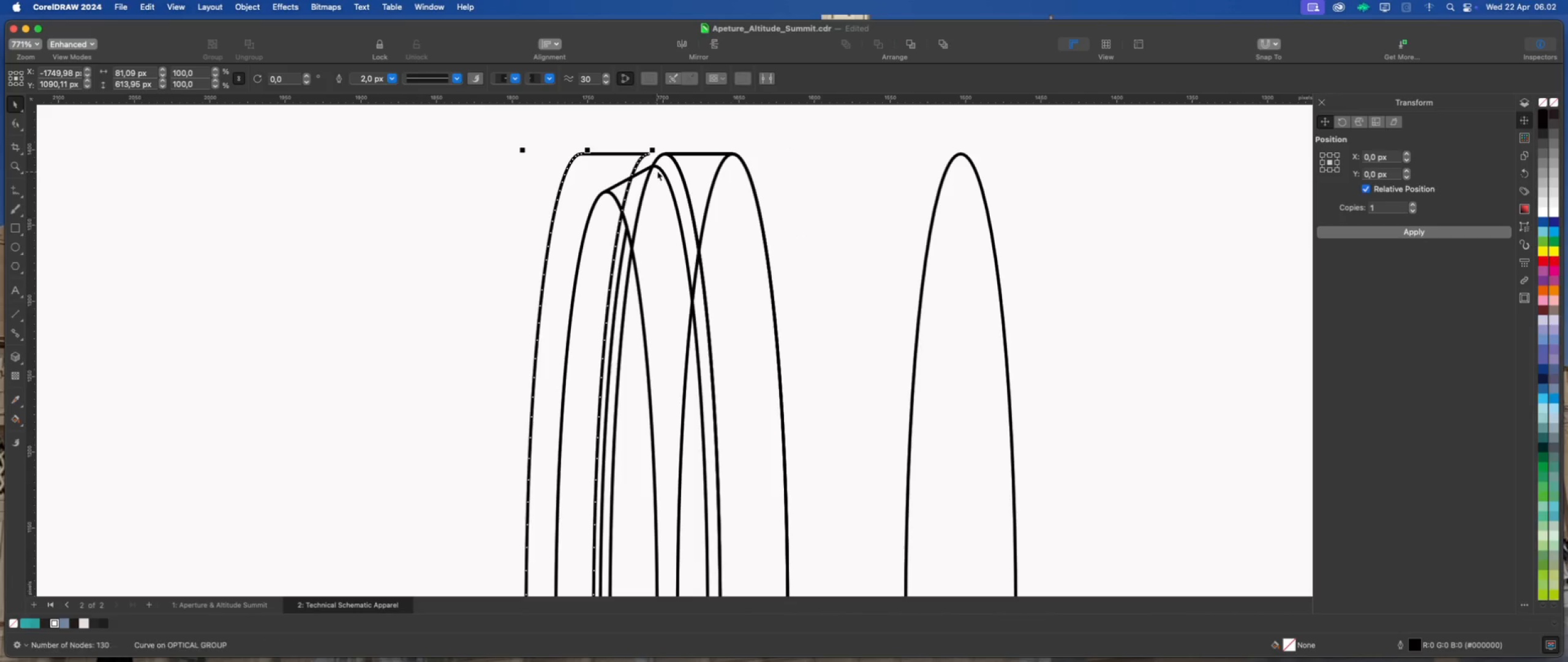 
hold_key(key=ShiftLeft, duration=0.72)
 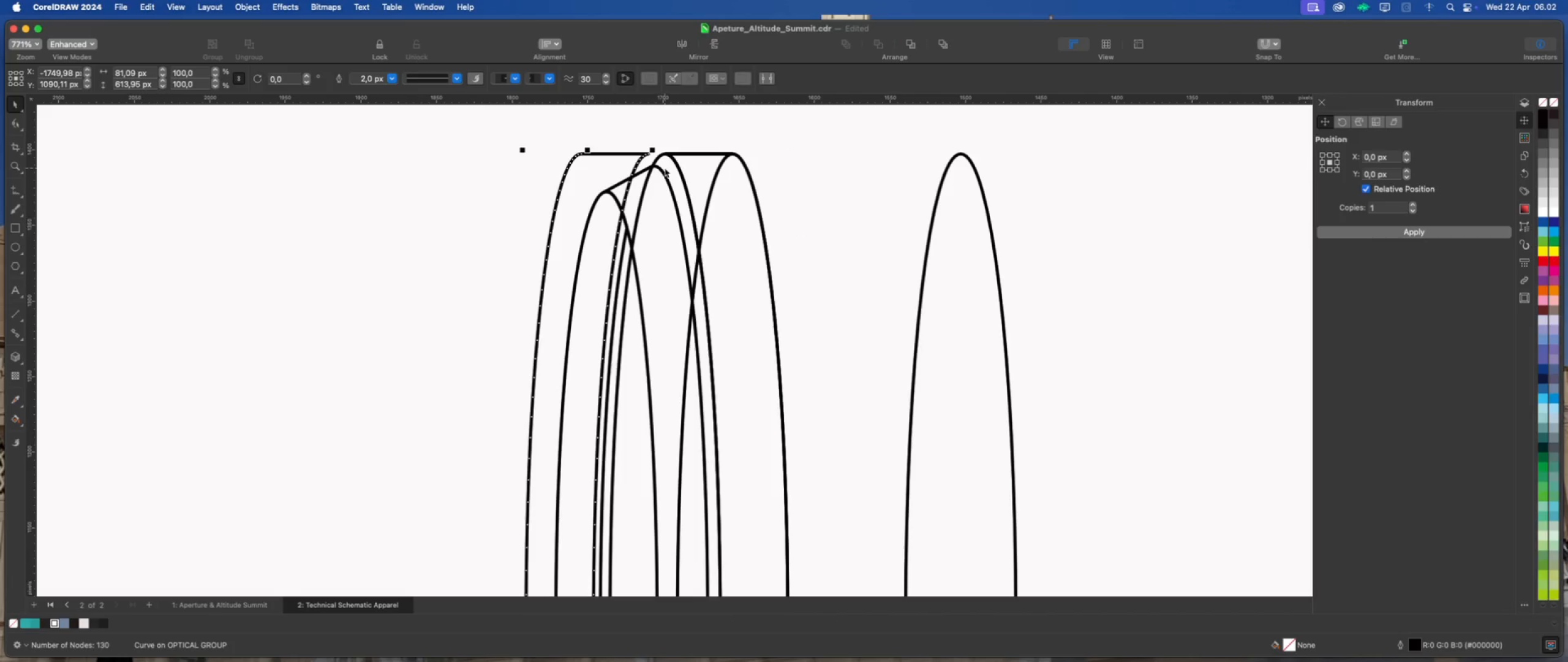 
left_click([665, 168])
 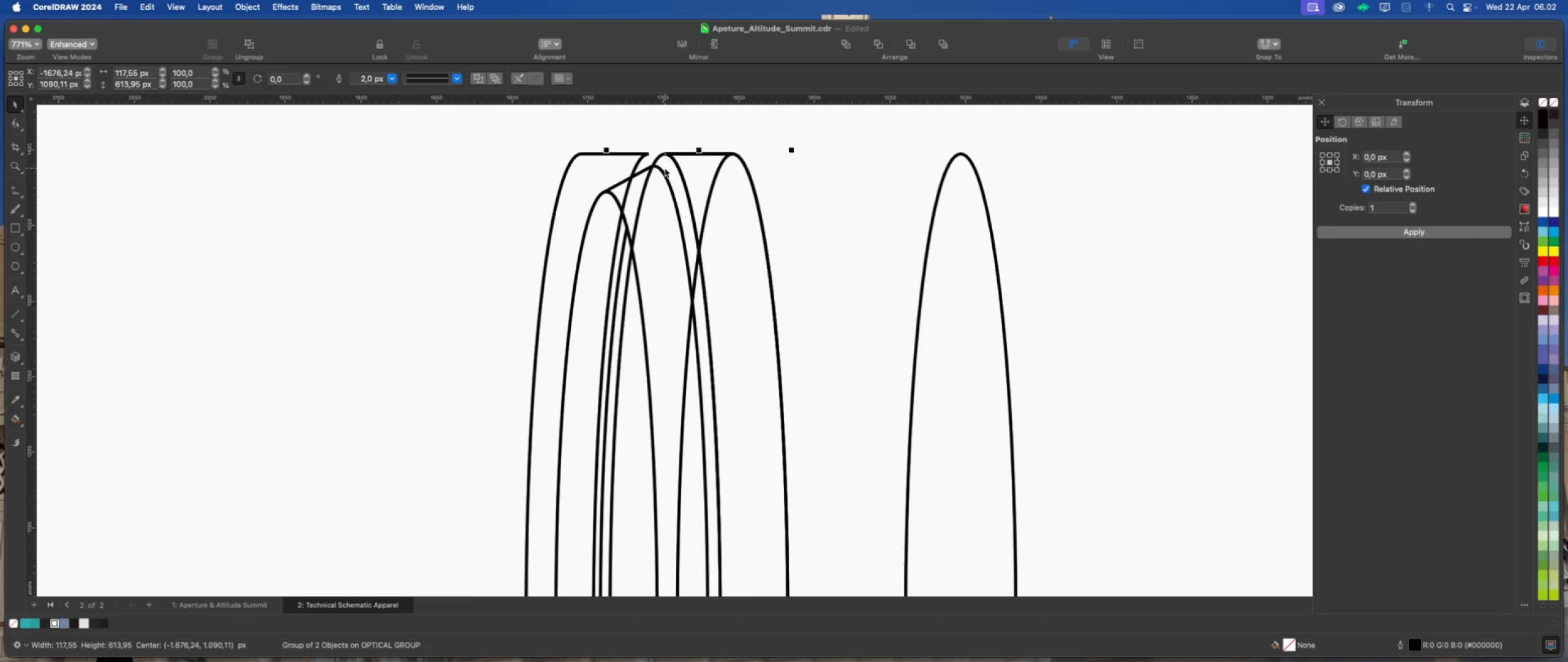 
key(Delete)
 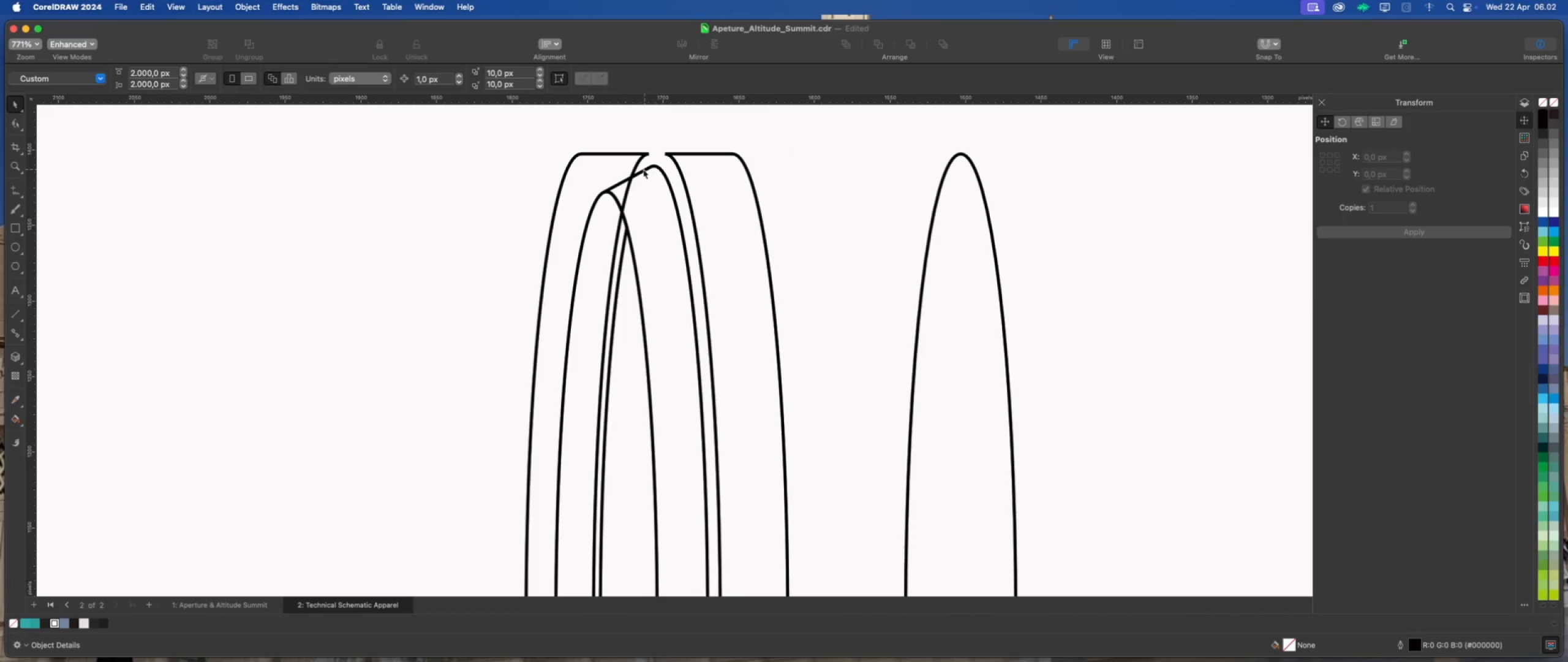 
left_click([606, 169])
 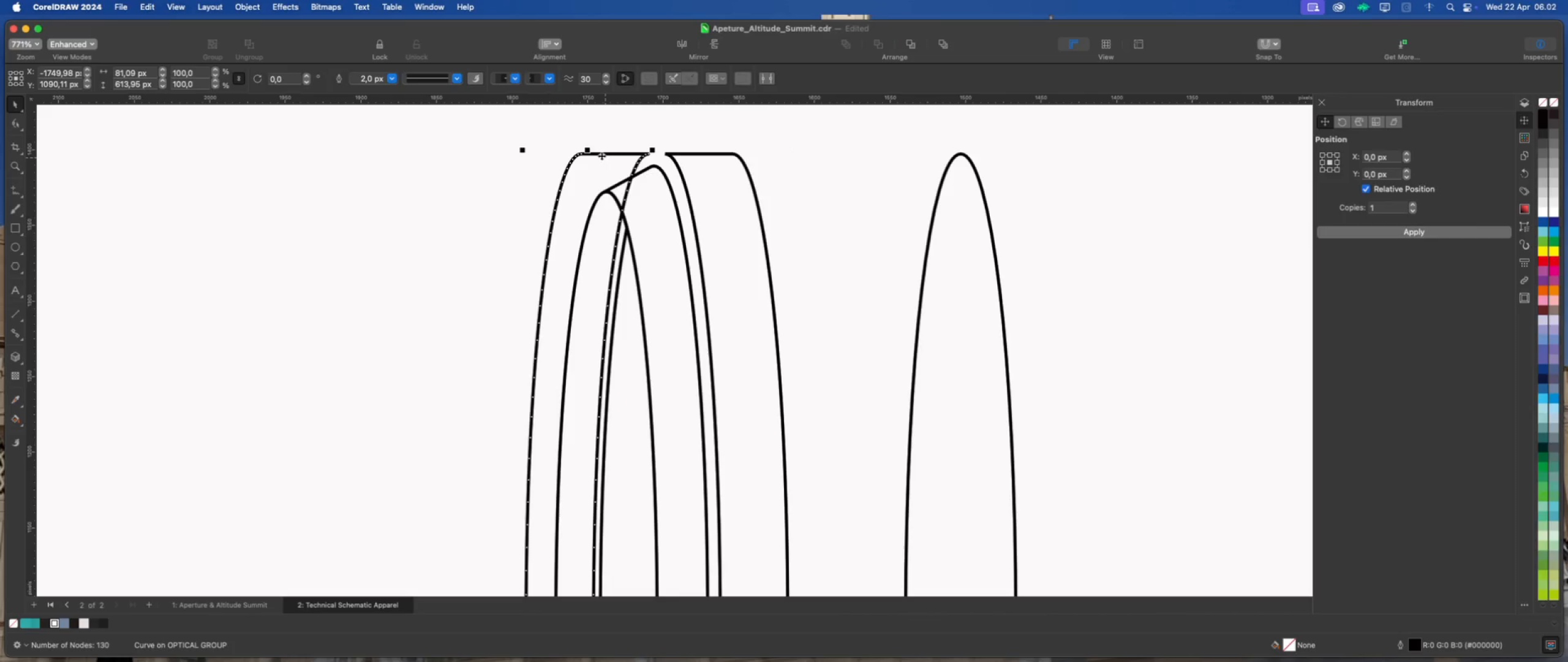 
left_click_drag(start_coordinate=[604, 154], to_coordinate=[688, 160])
 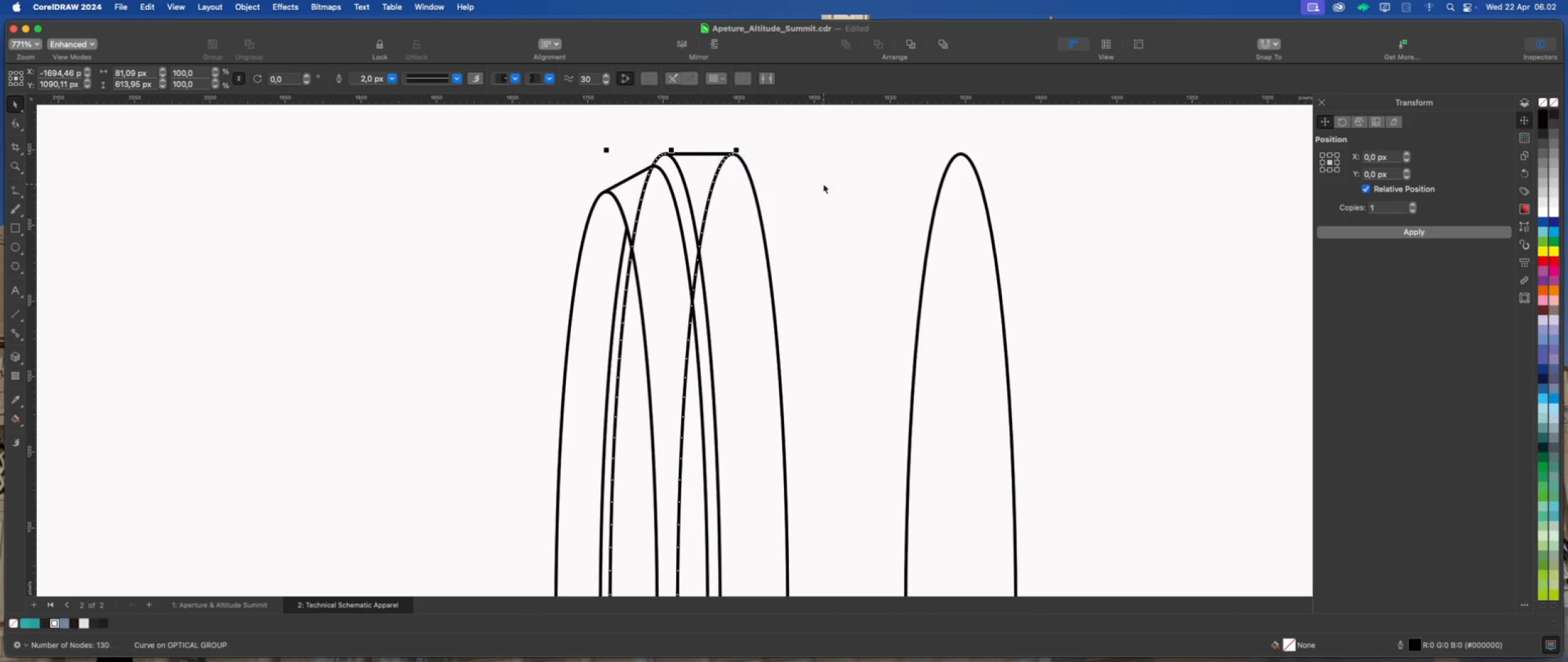 
hold_key(key=ShiftLeft, duration=2.44)
 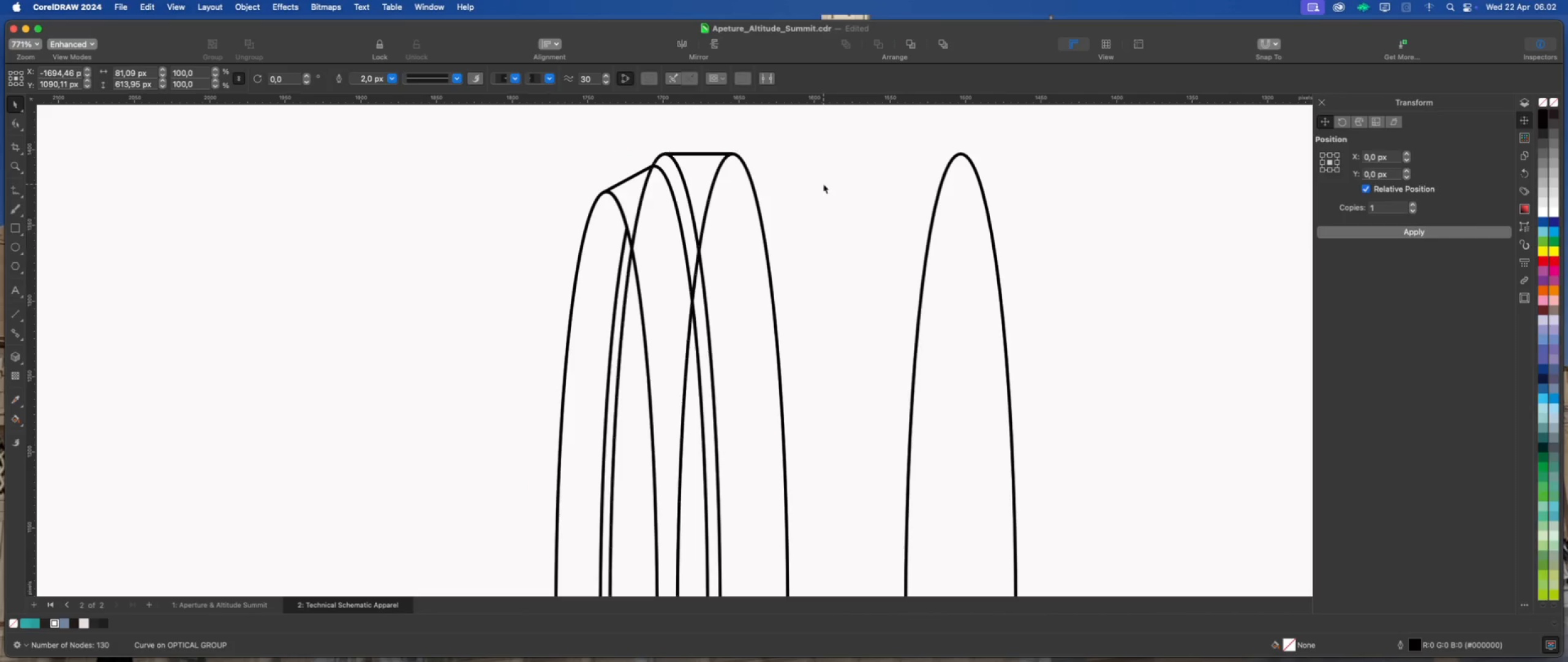 
left_click([823, 184])
 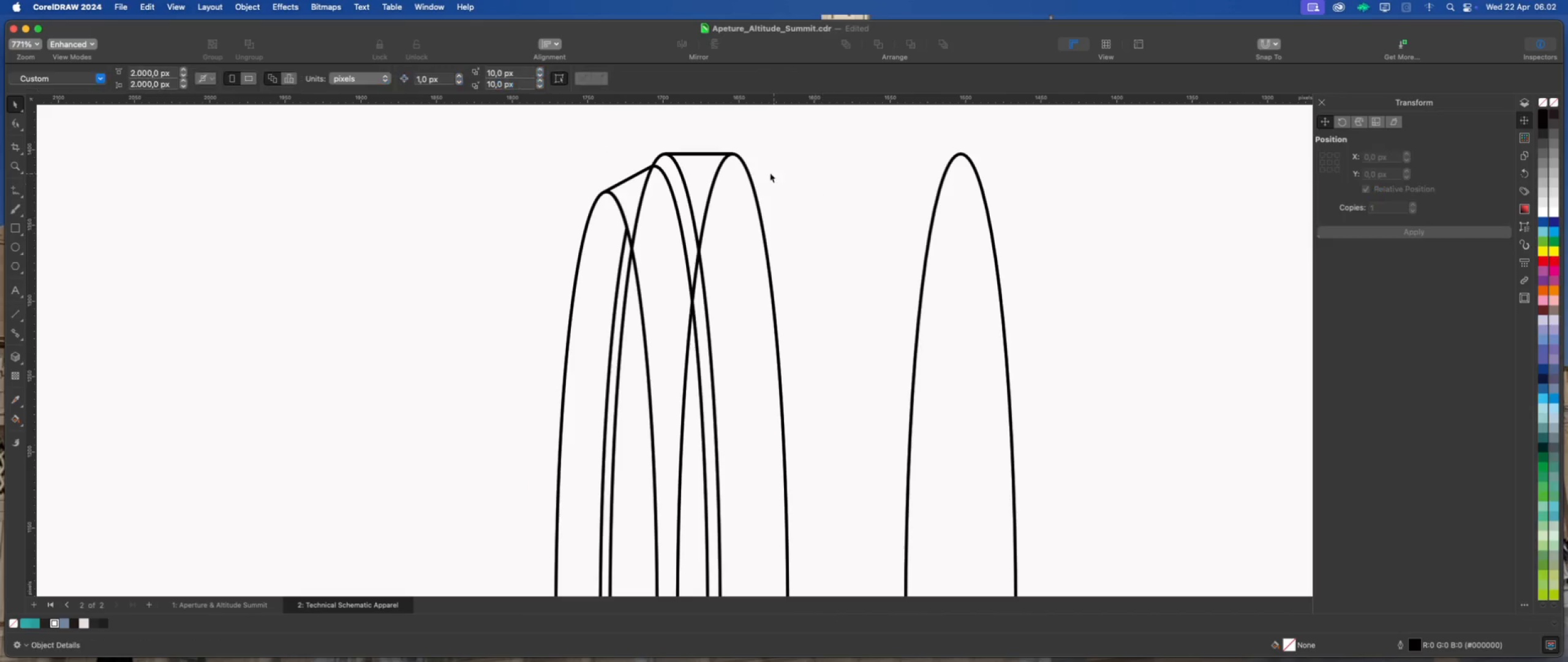 
scroll: coordinate [741, 207], scroll_direction: down, amount: 4.0
 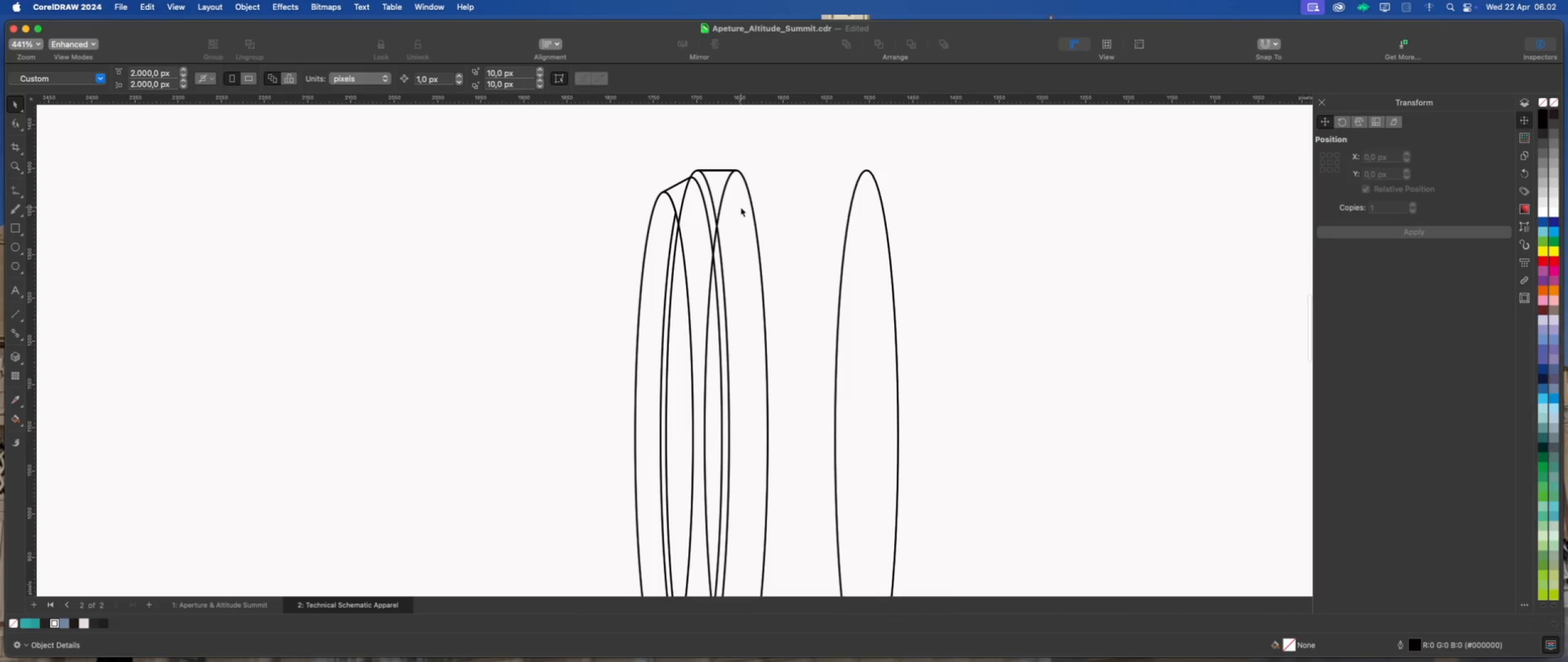 
left_click([741, 207])
 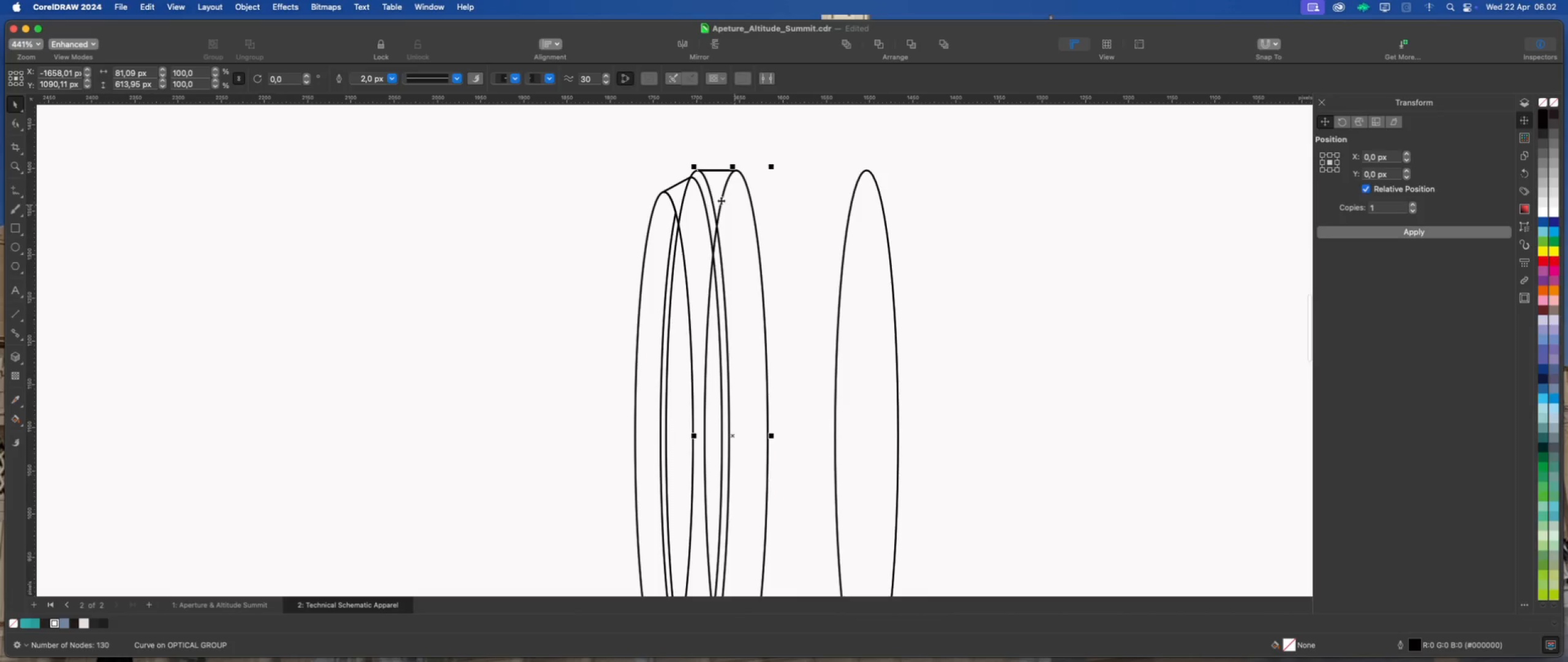 
scroll: coordinate [697, 192], scroll_direction: up, amount: 4.0
 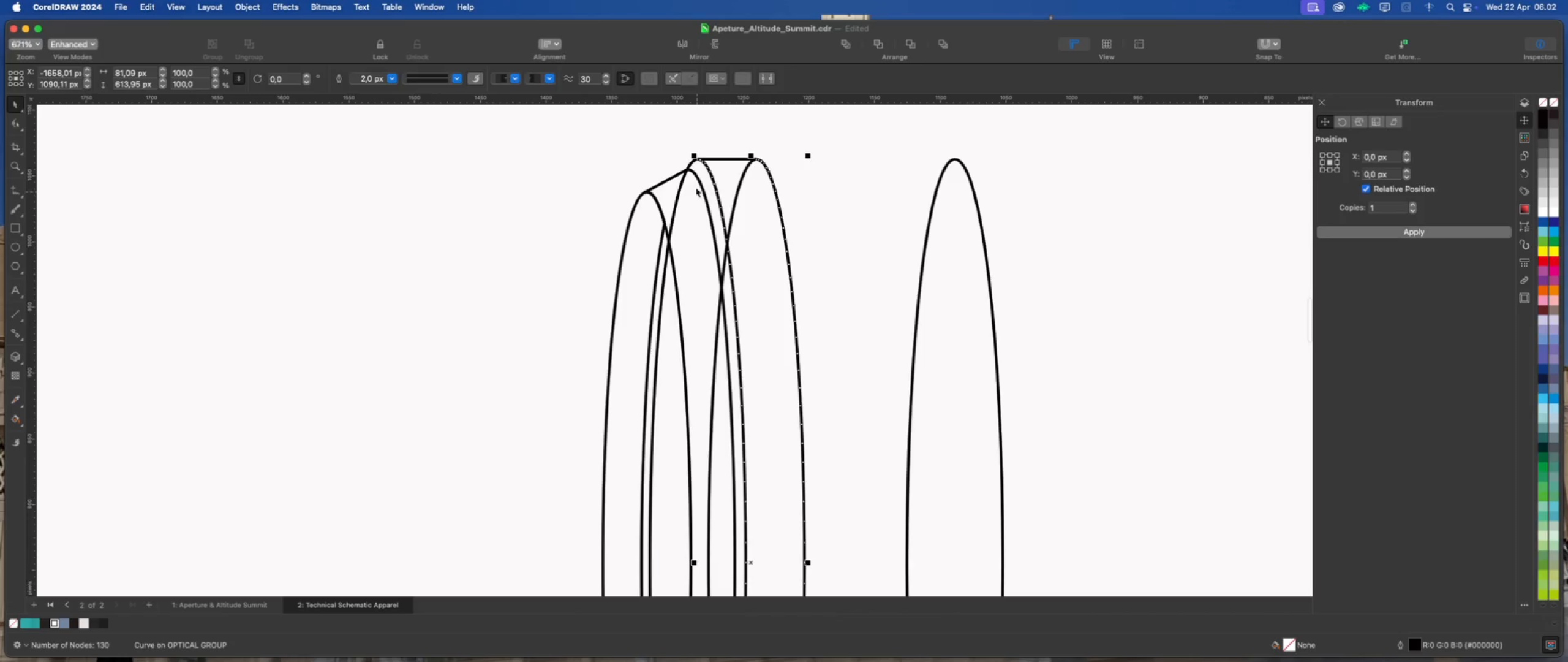 
hold_key(key=ShiftLeft, duration=1.01)
left_click([696, 169])
 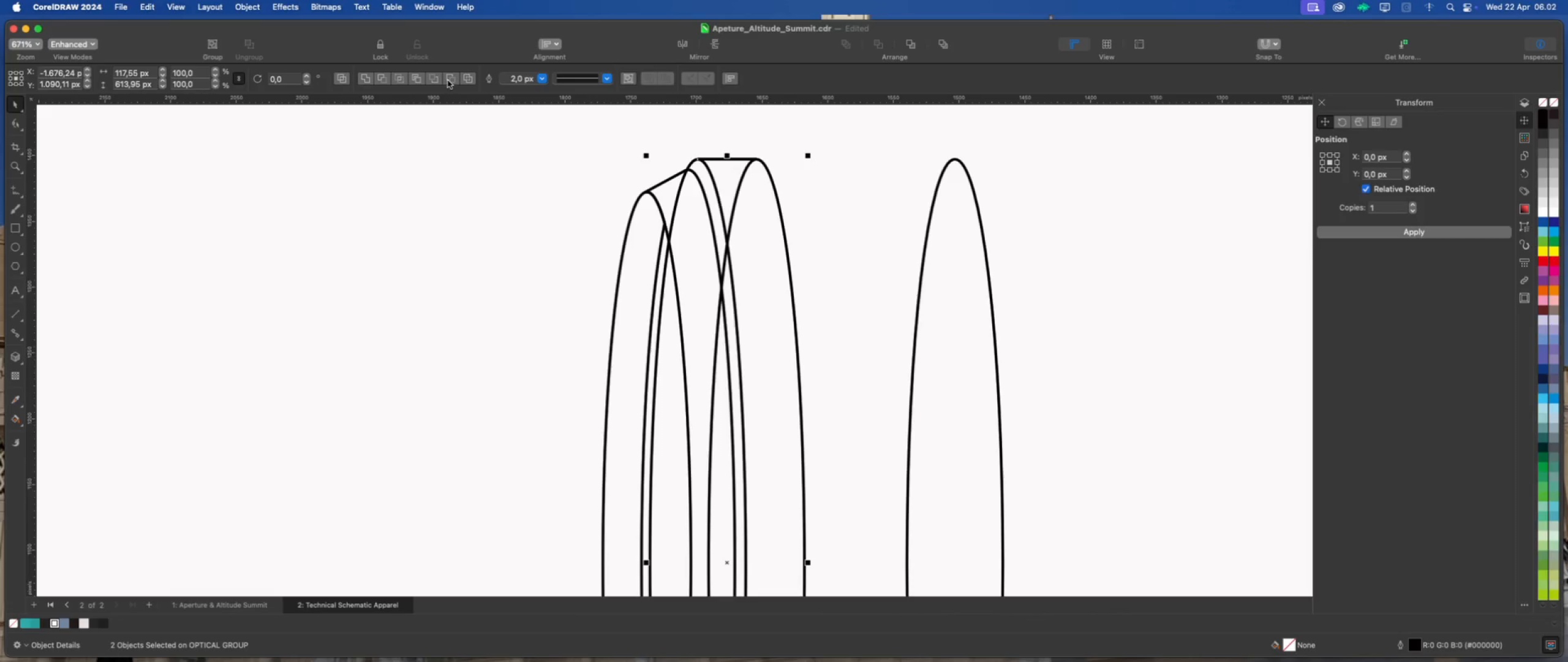 
left_click([864, 170])
 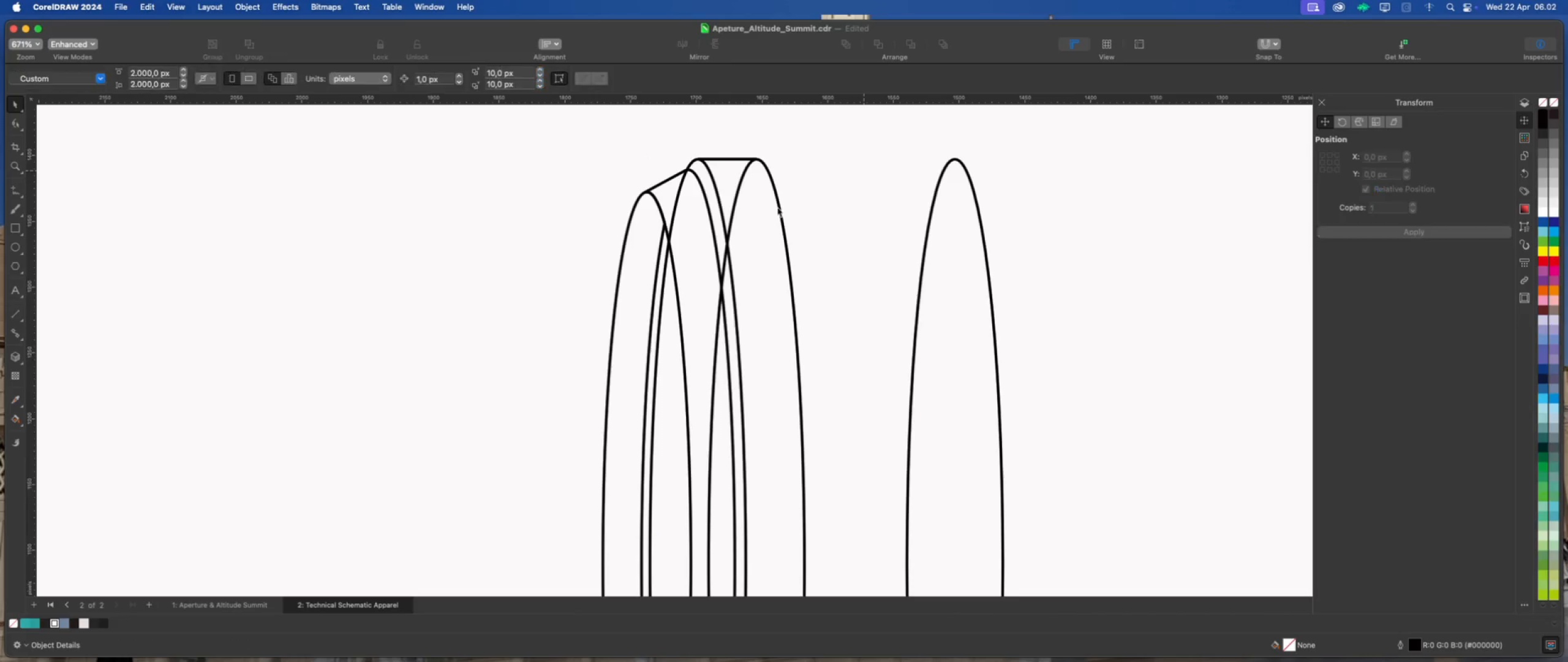 
left_click([773, 208])
 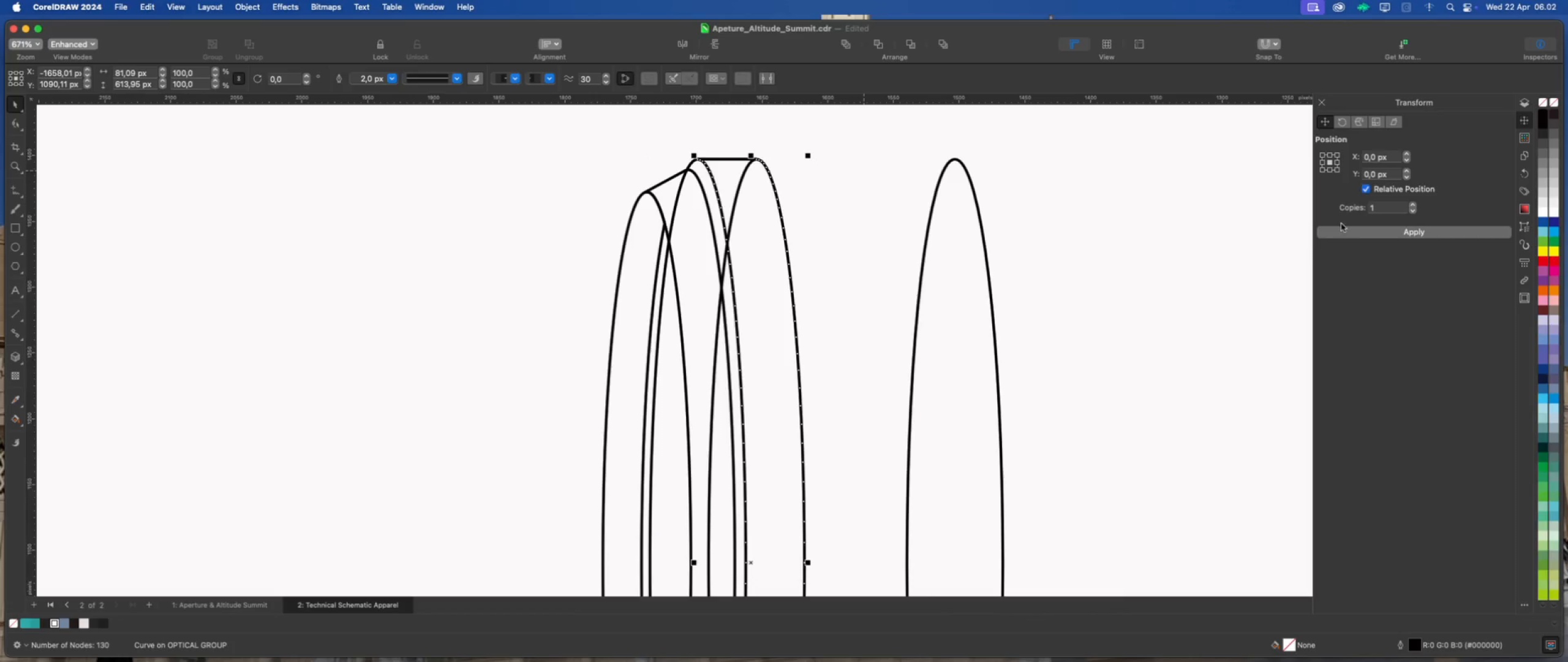 
left_click([1345, 231])
 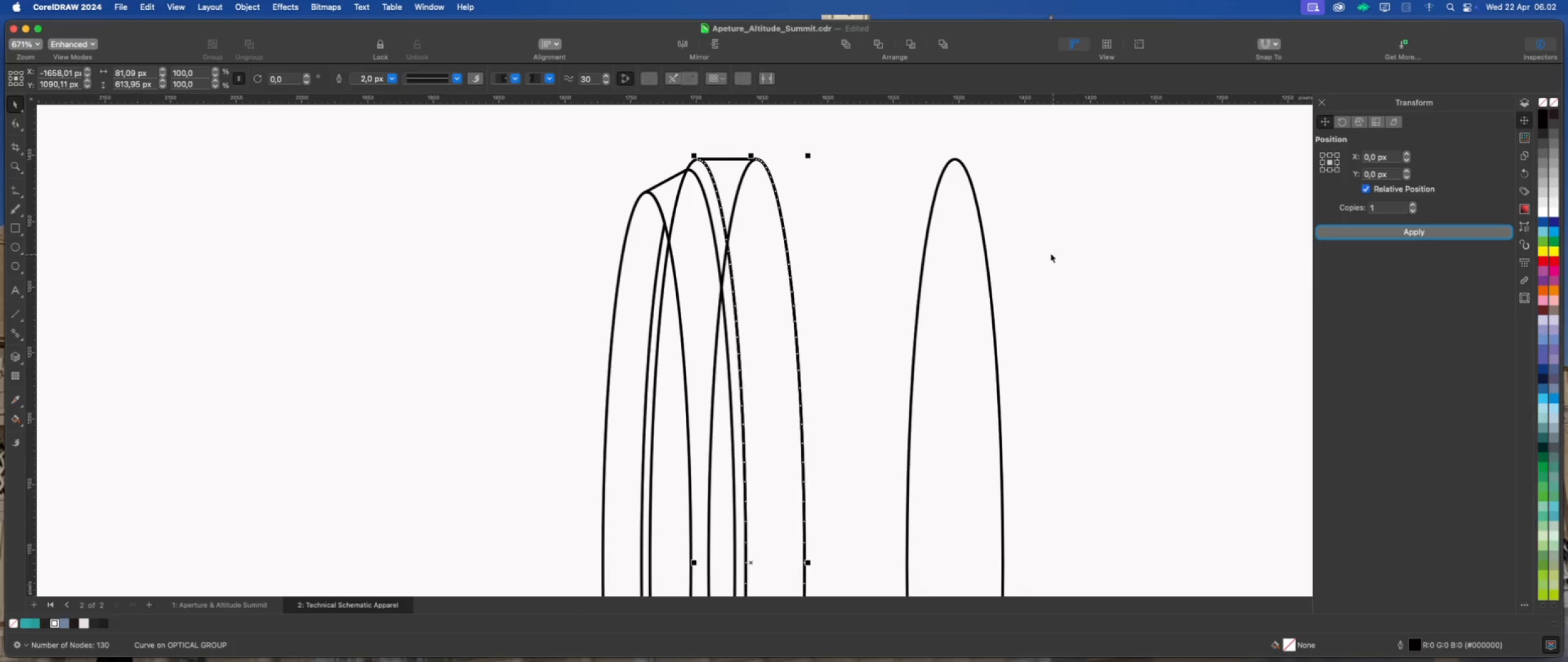 
left_click([1050, 253])
 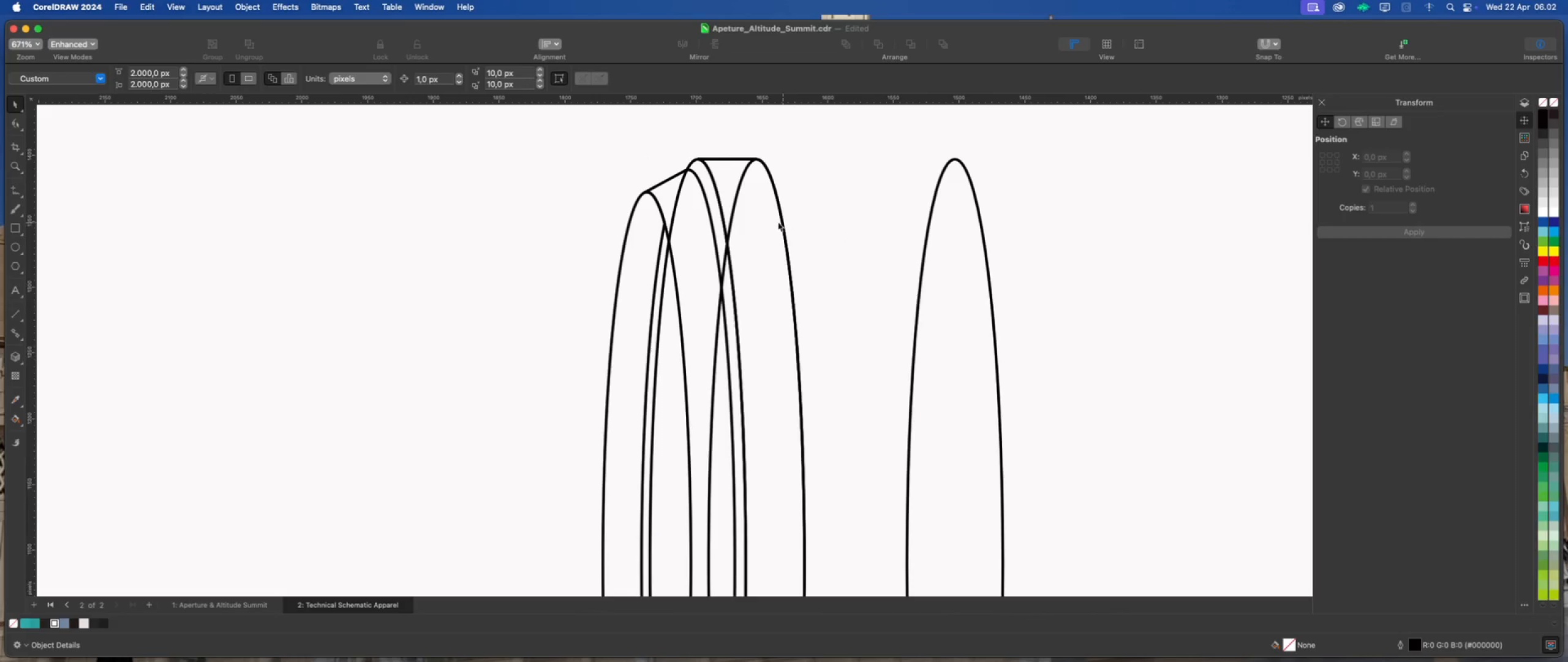 
left_click([760, 219])
 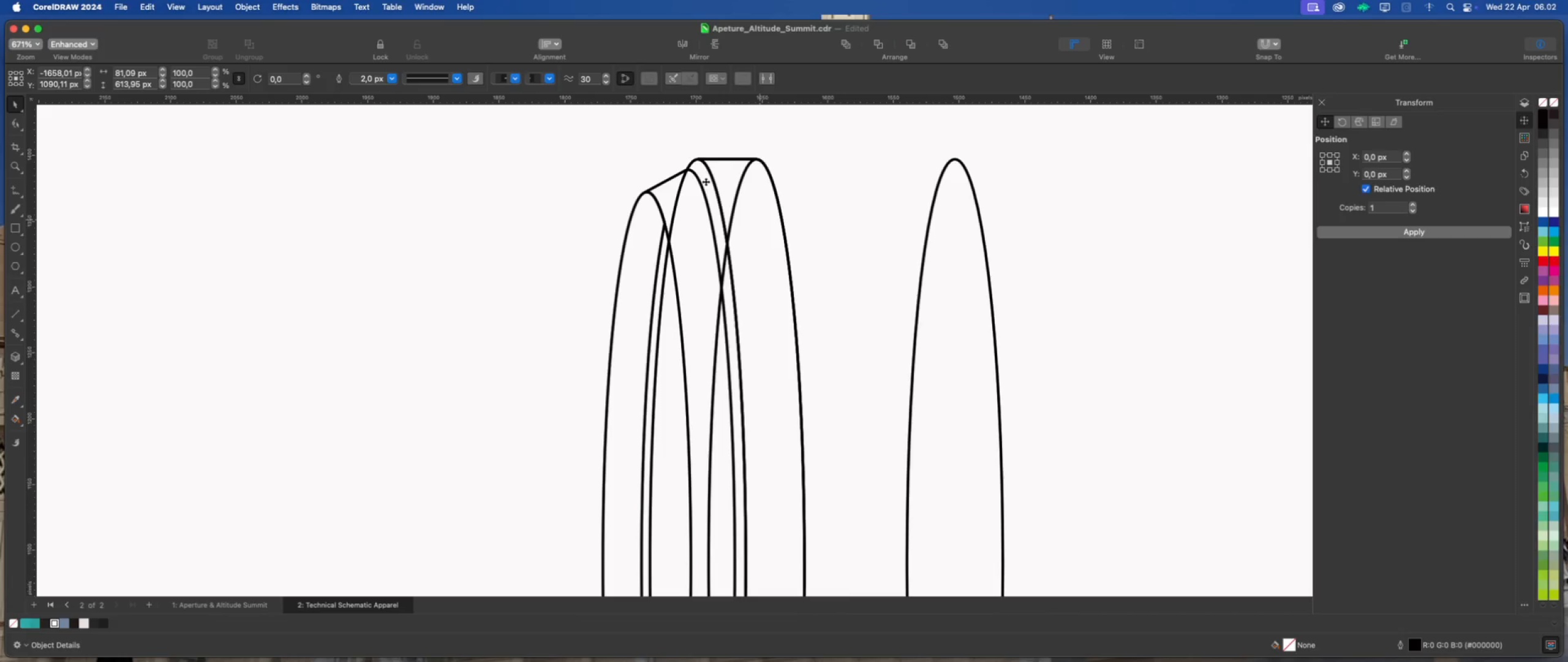 
hold_key(key=ShiftLeft, duration=0.96)
left_click([695, 166])
 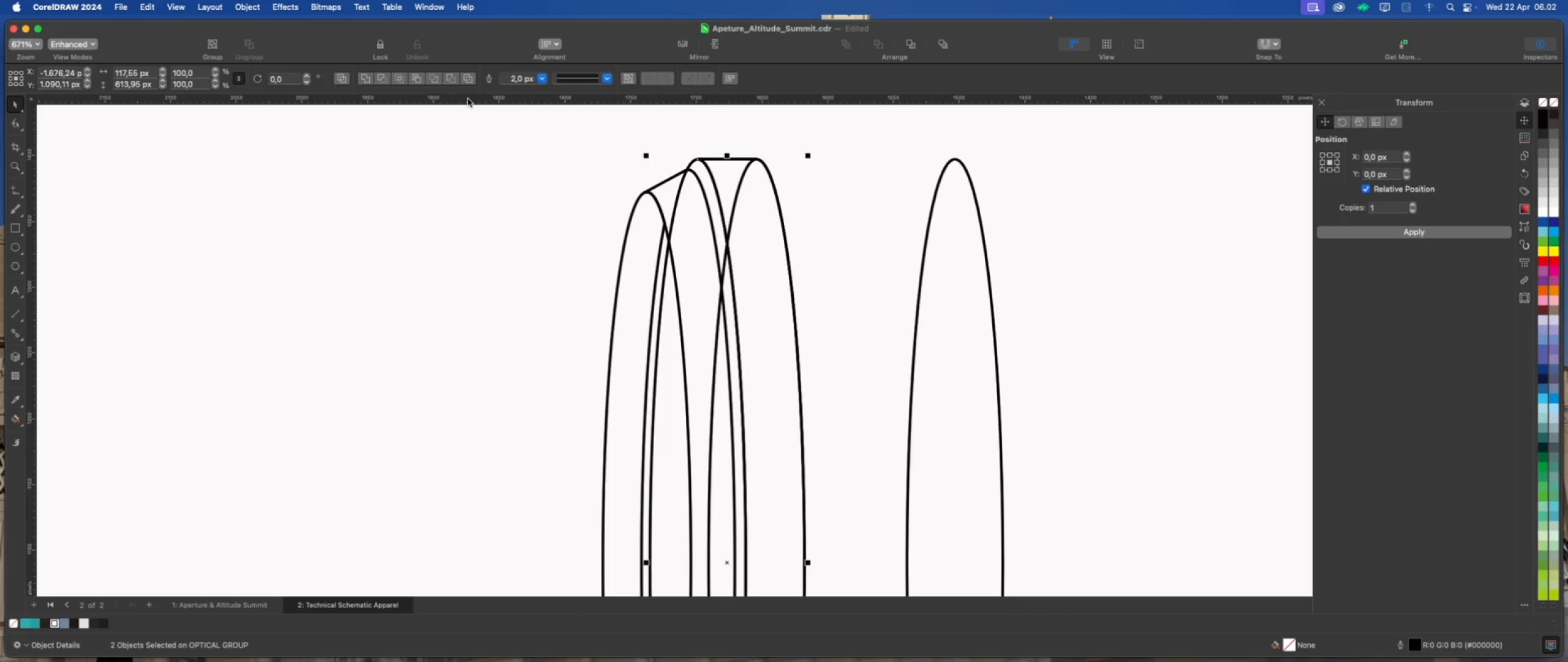 
left_click([448, 77])
 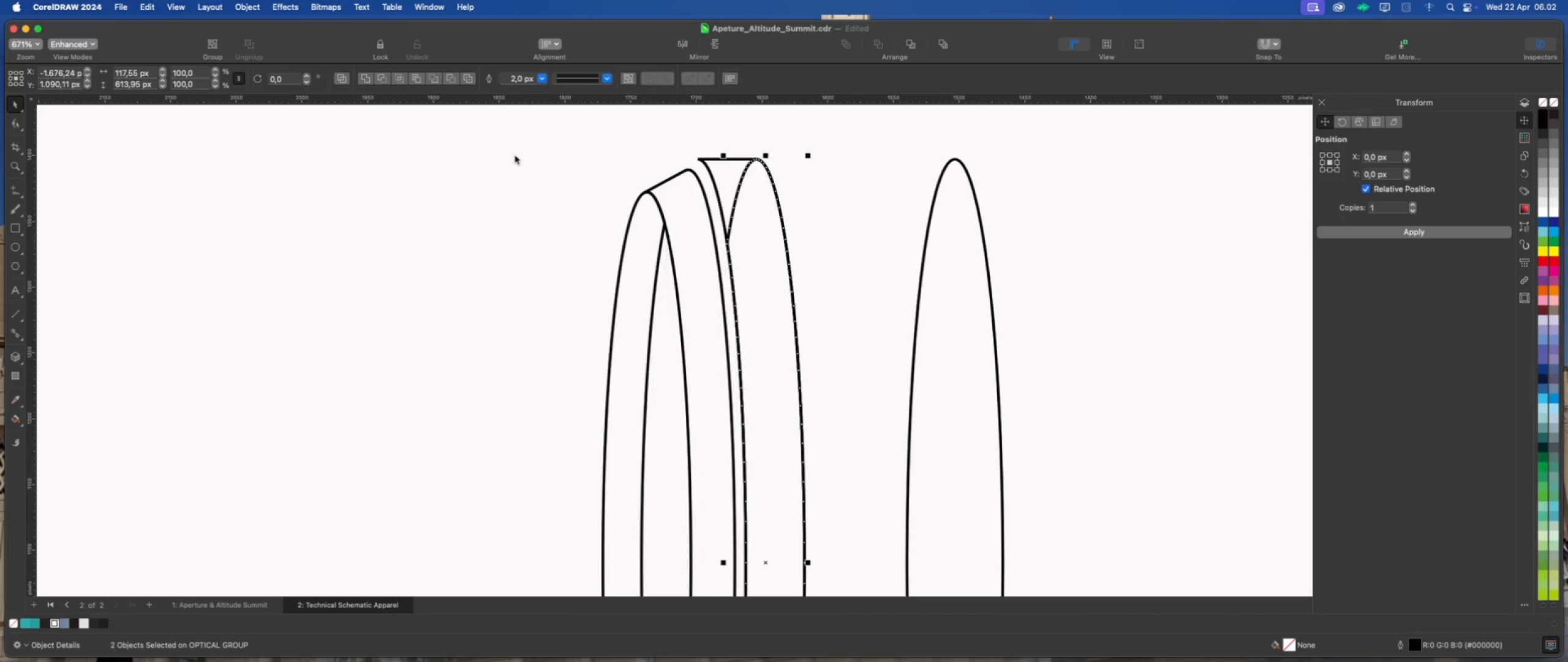 
left_click([515, 156])
 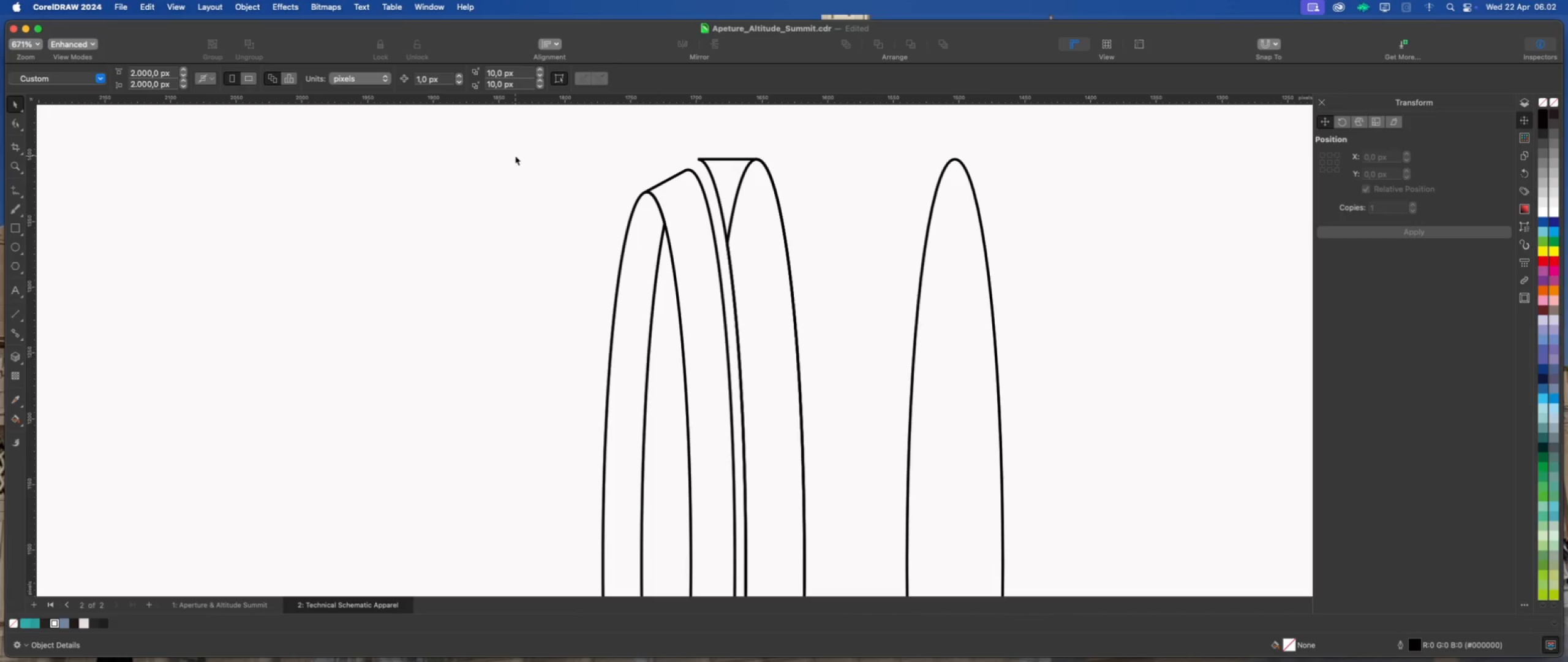 
key(Meta+Z)
 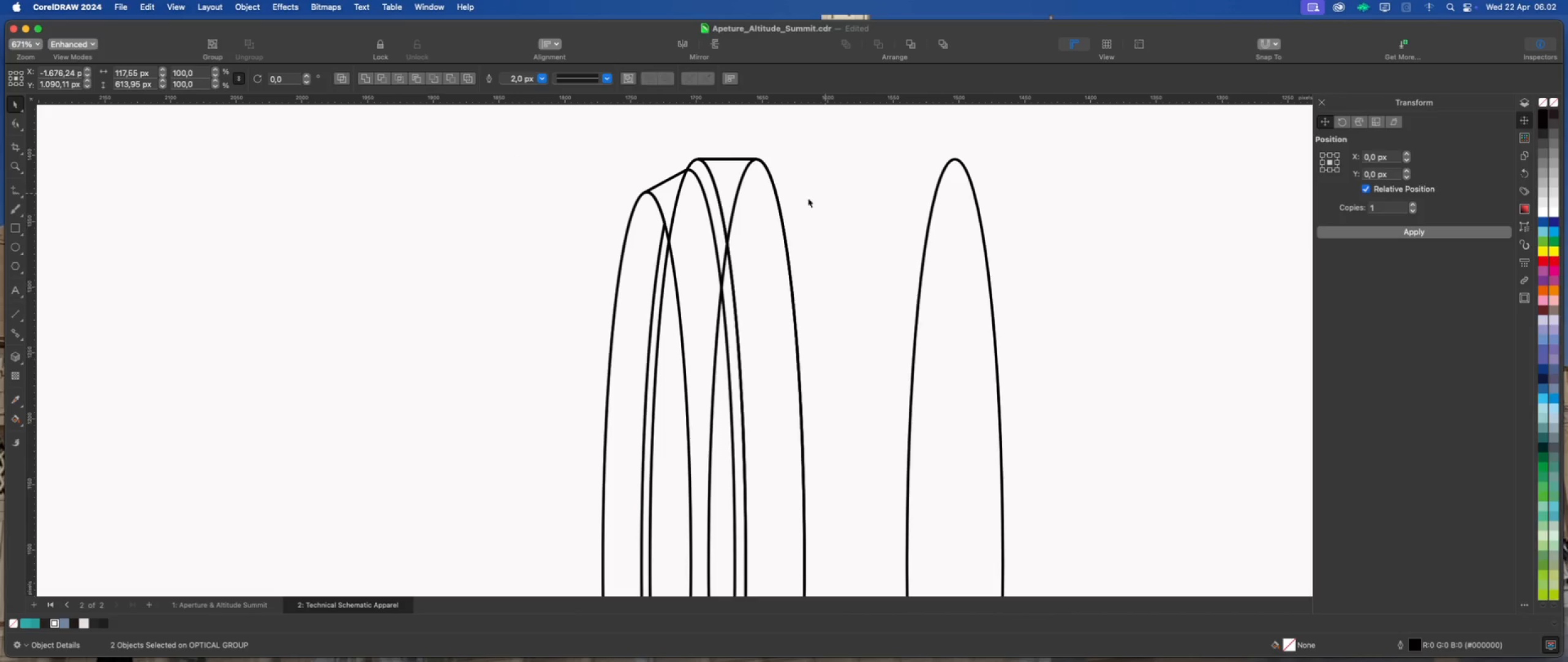 
double_click([765, 208])
 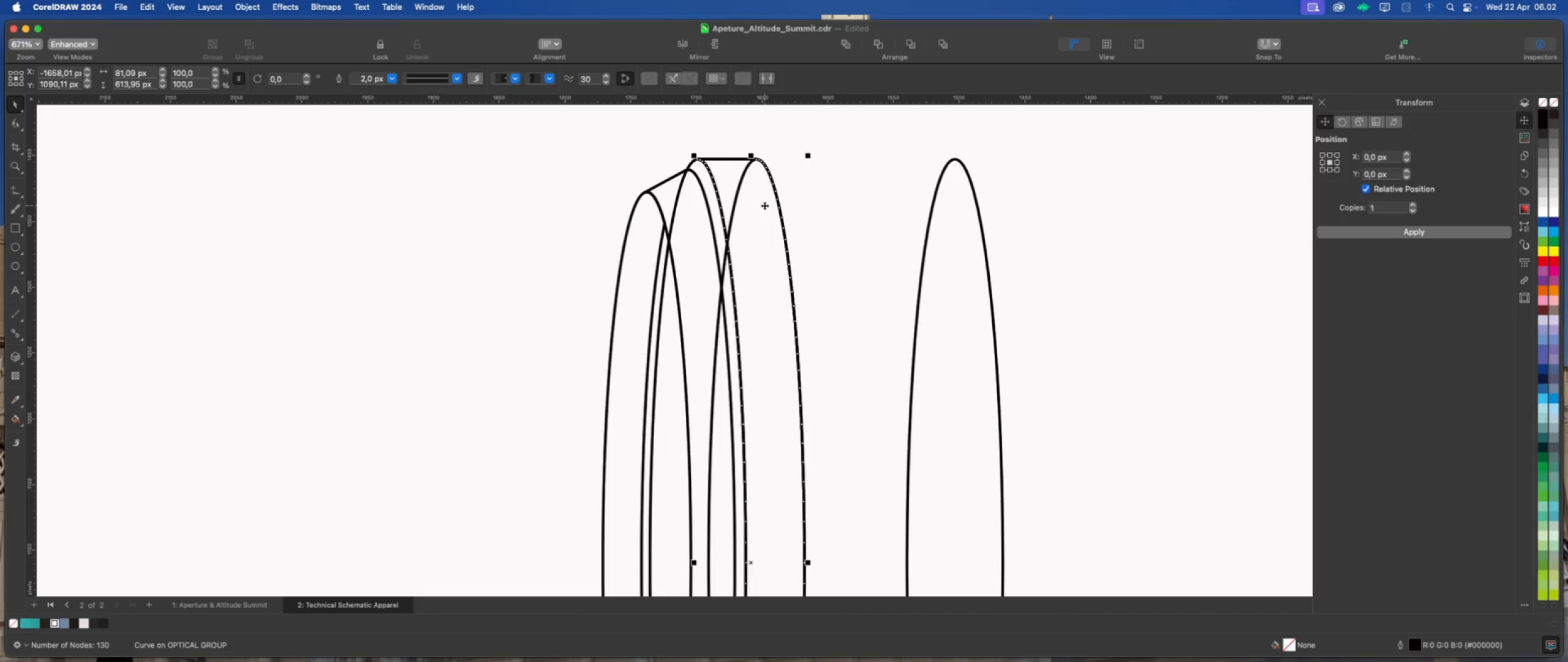 
right_click([764, 205])
 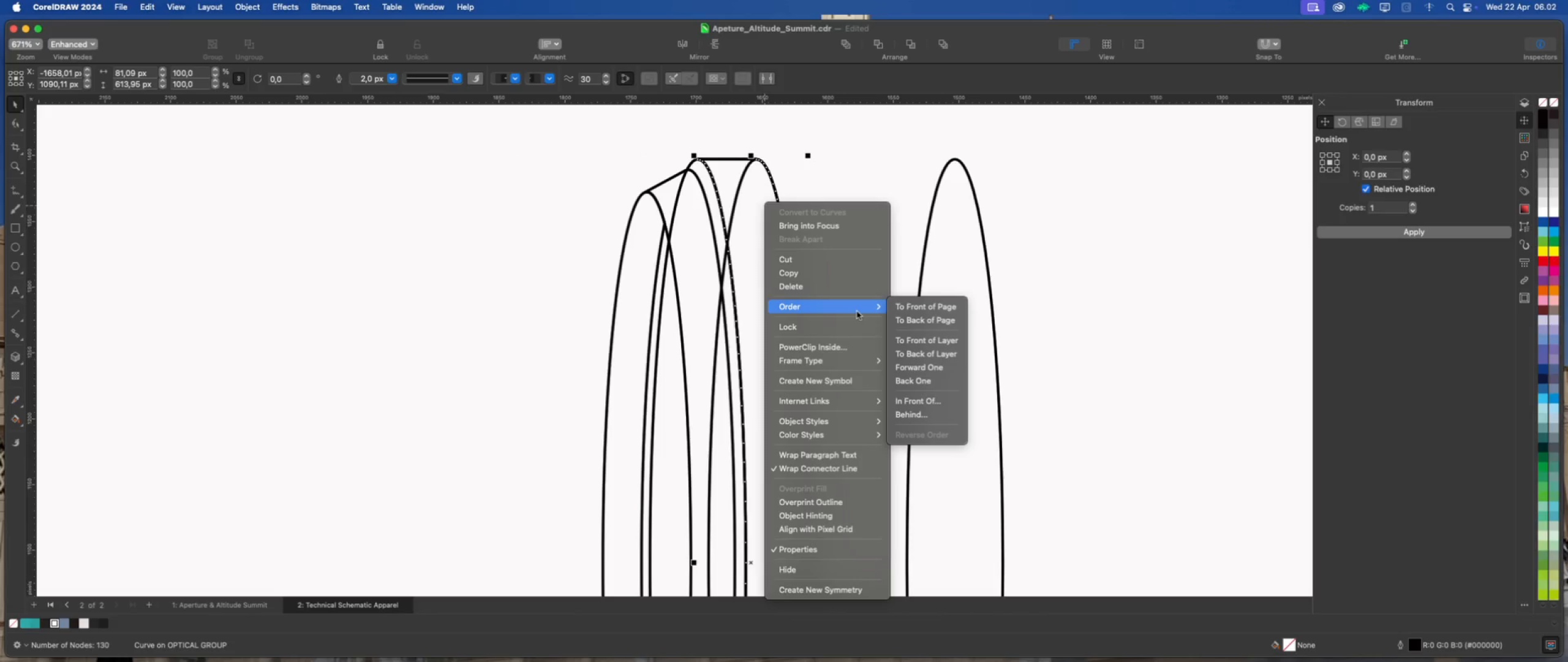 
left_click([907, 311])
 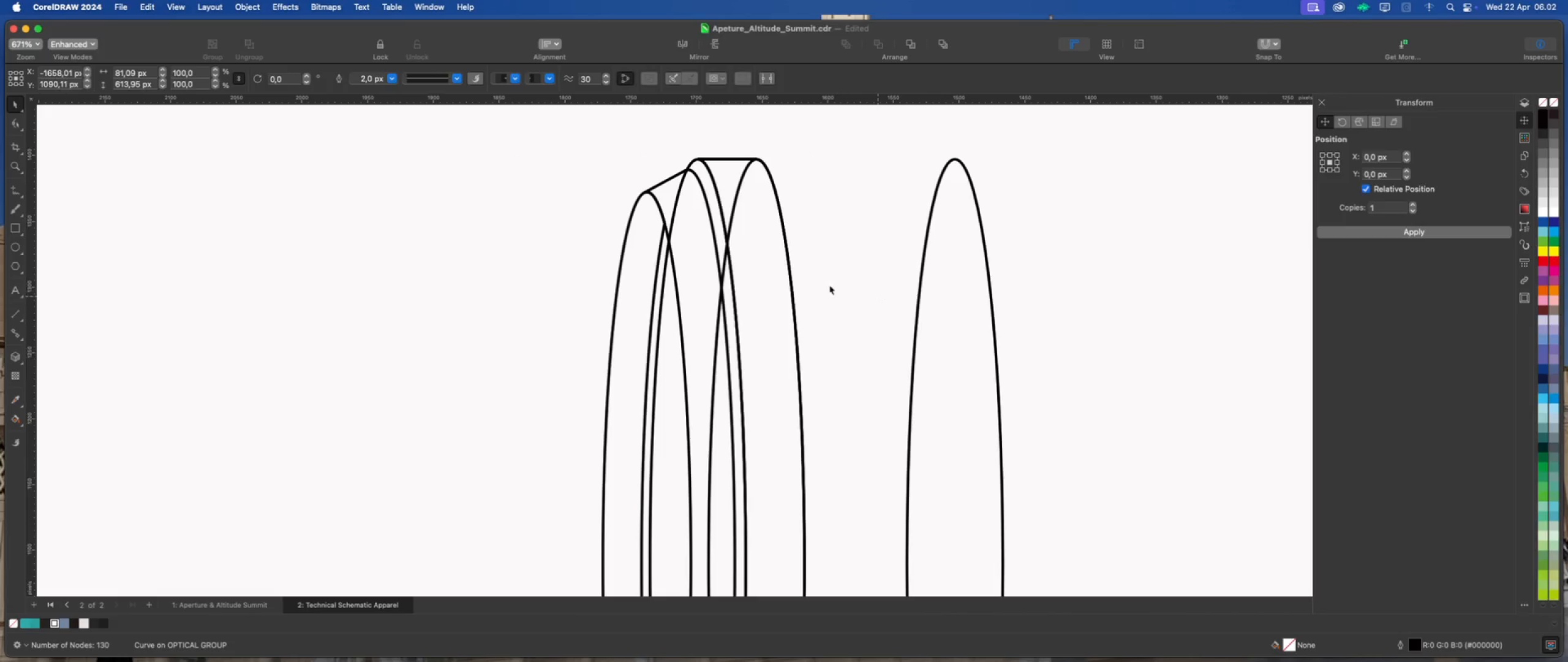 
double_click([771, 260])
 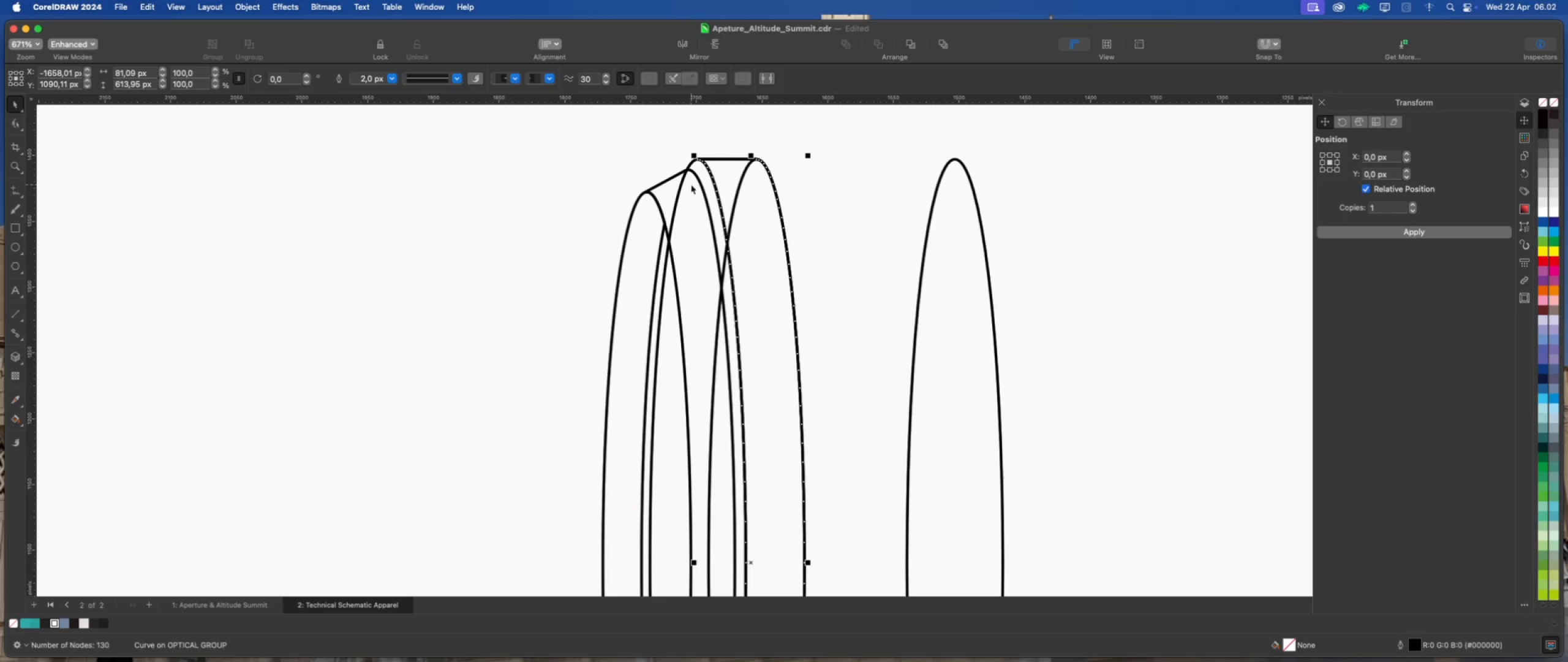 
hold_key(key=ShiftLeft, duration=0.97)
left_click([695, 167])
 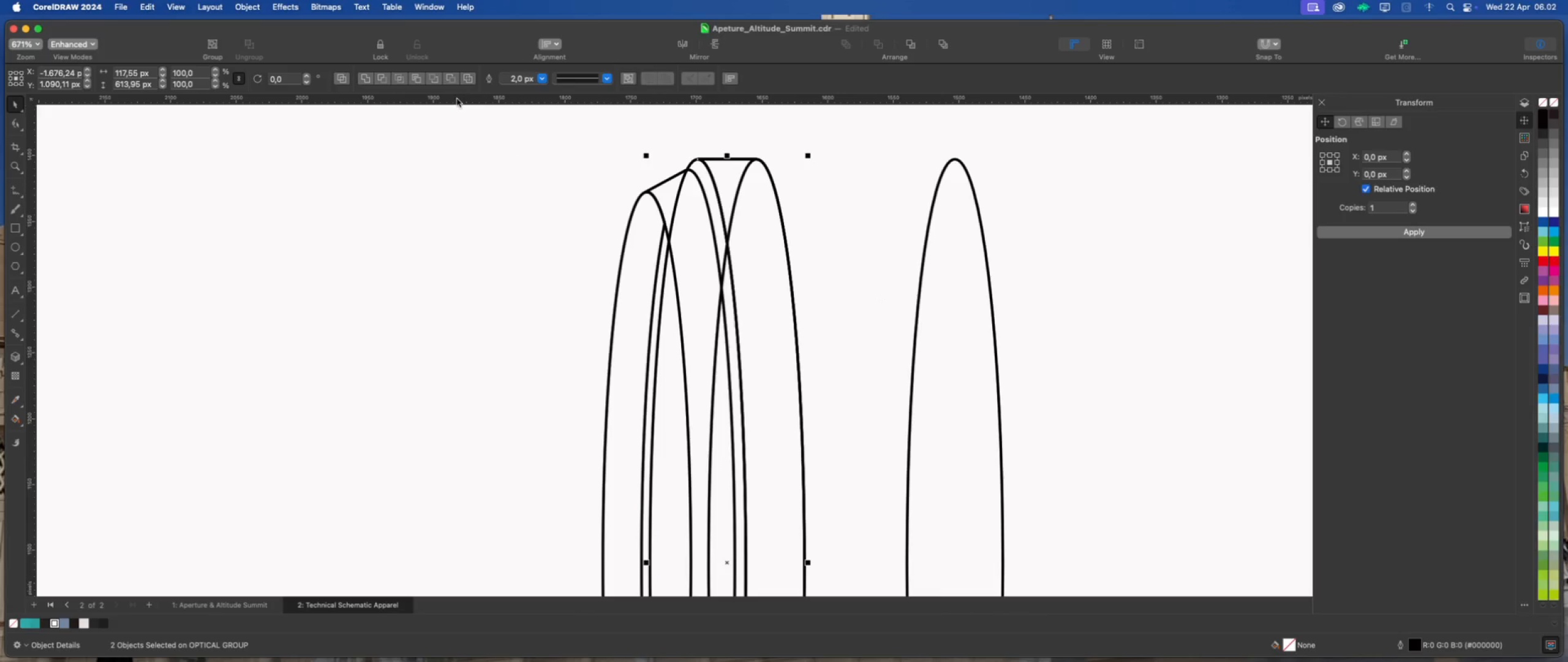 
left_click([451, 80])
 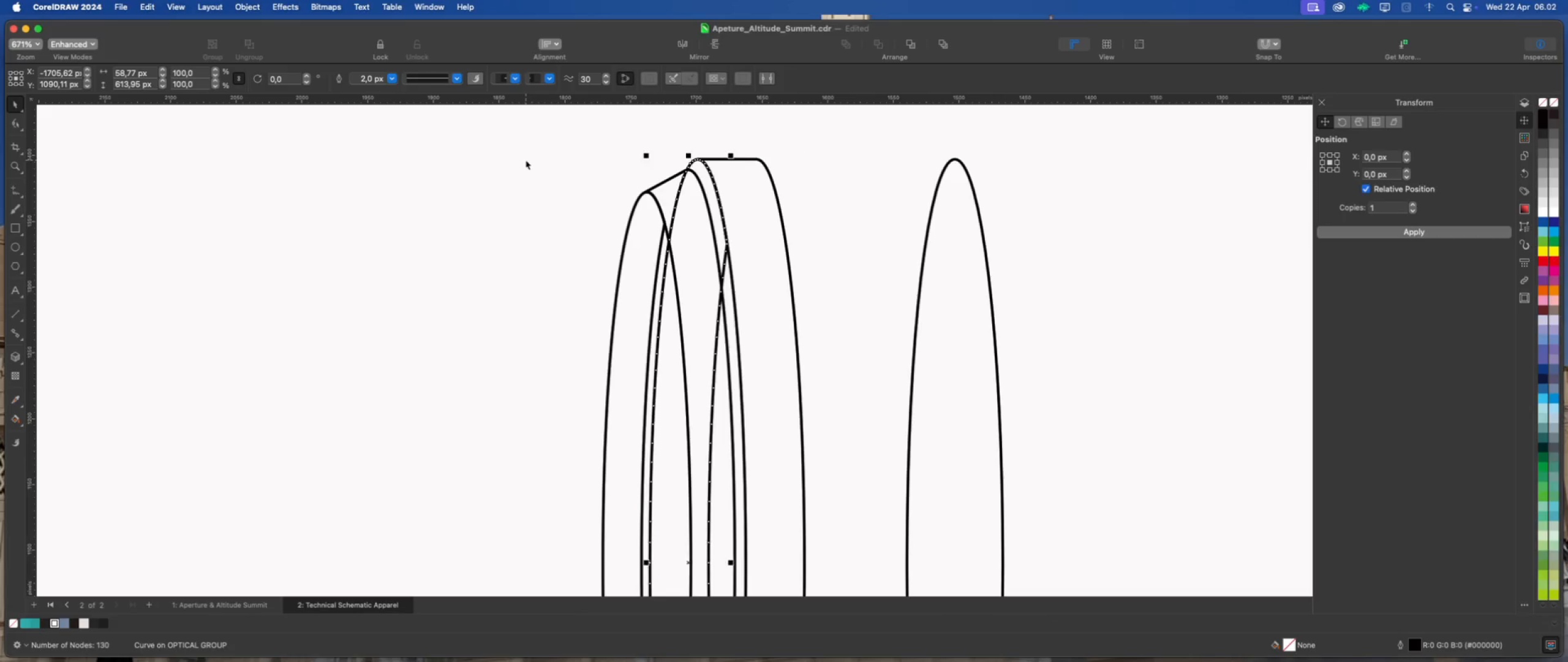 
left_click([526, 160])
 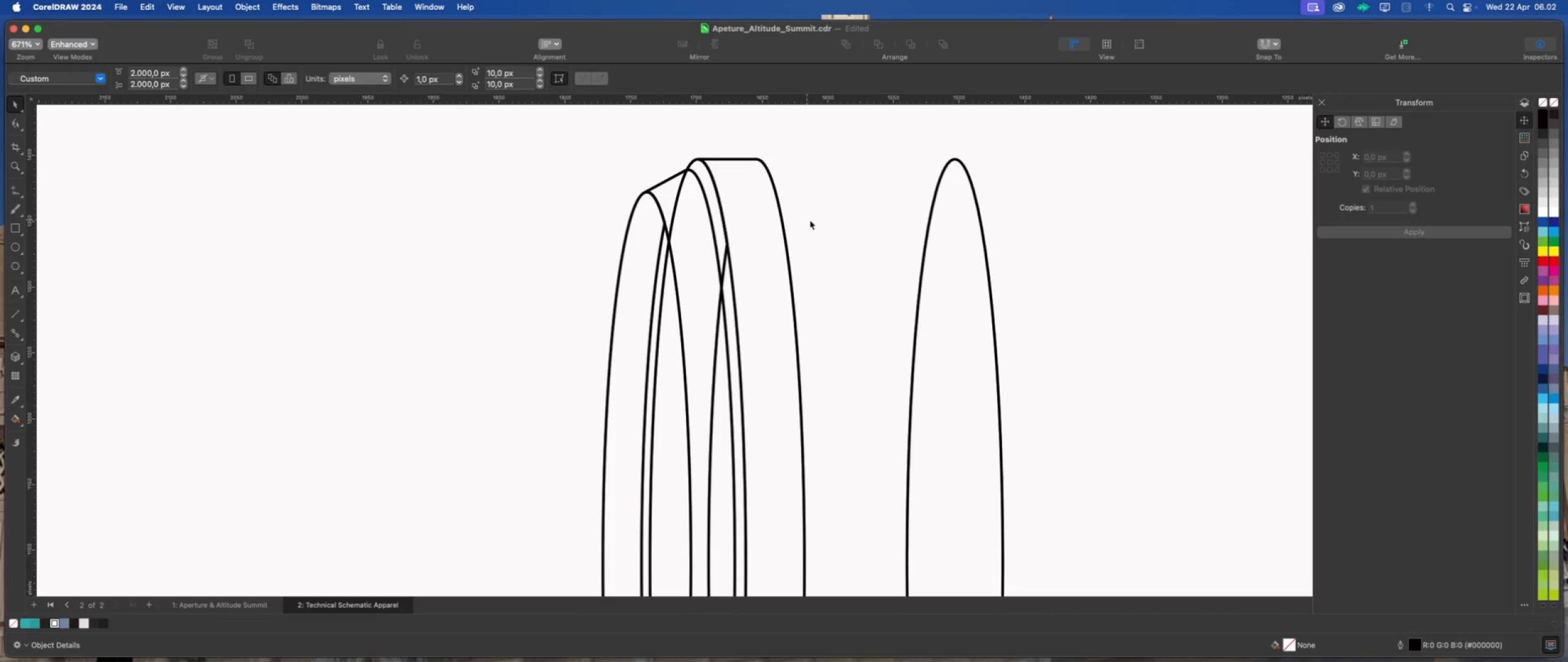 
left_click([824, 219])
 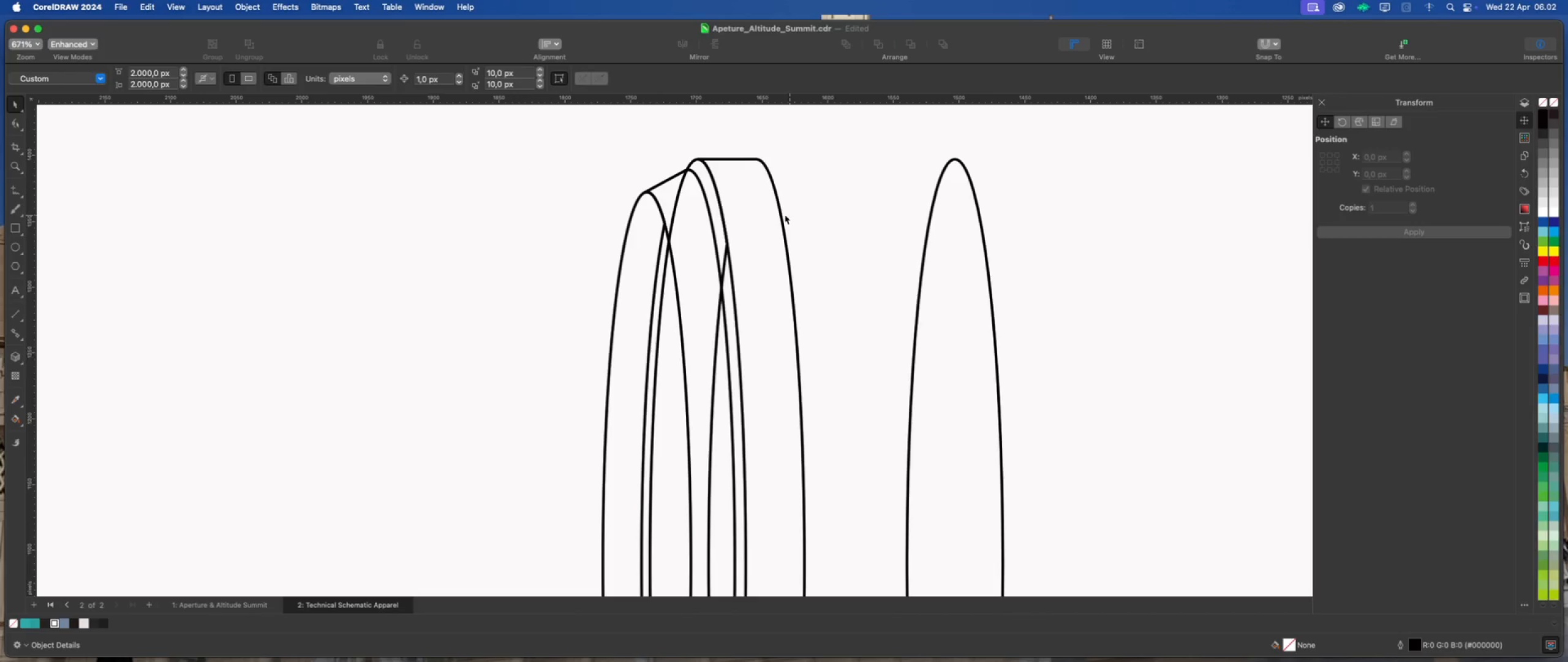 
scroll: coordinate [712, 208], scroll_direction: down, amount: 11.0
 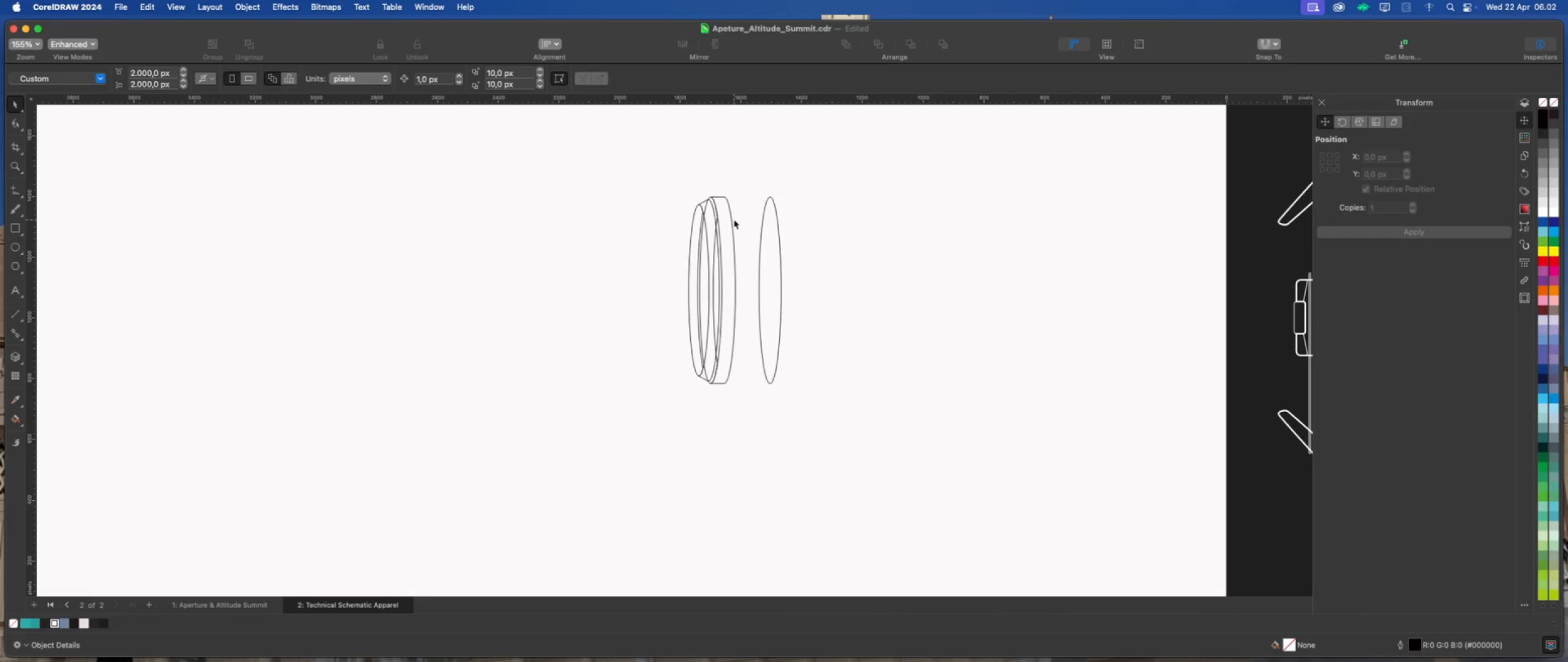 
left_click([736, 219])
 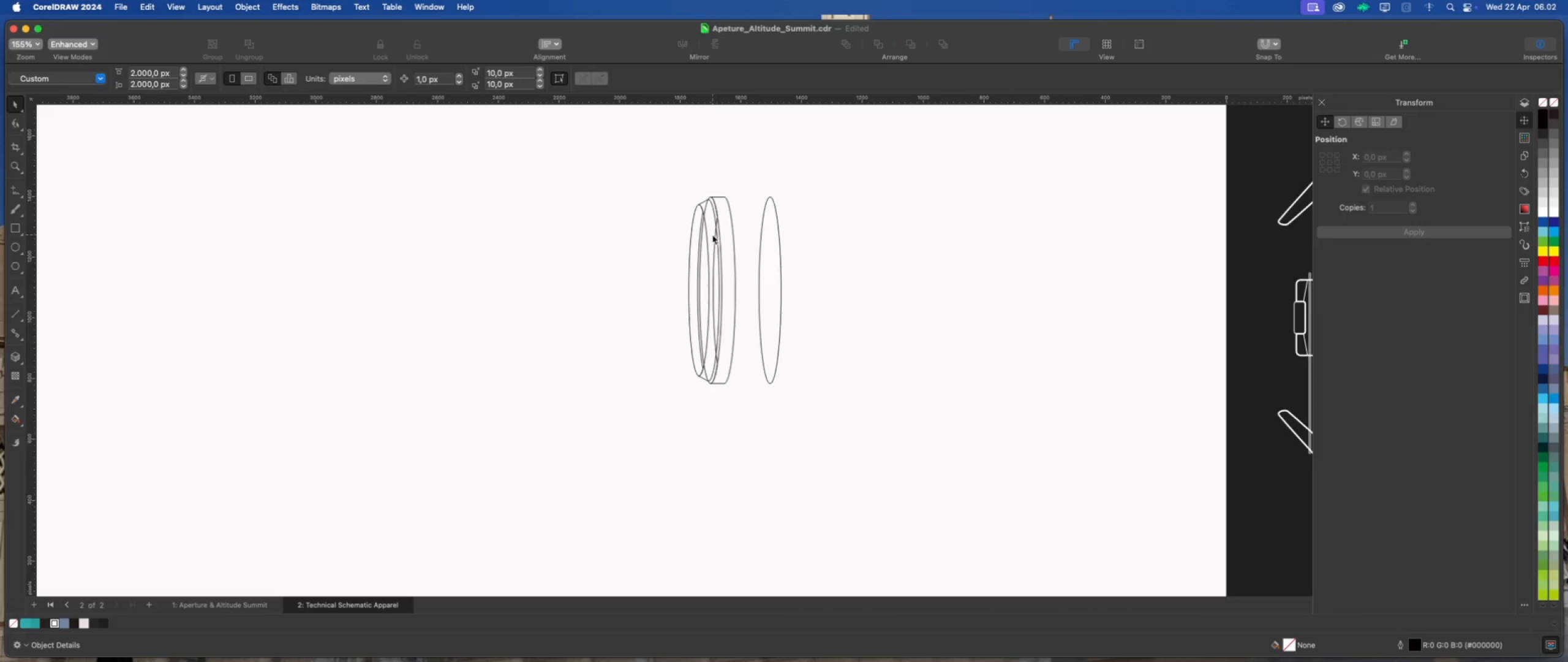 
scroll: coordinate [712, 235], scroll_direction: up, amount: 2.0
 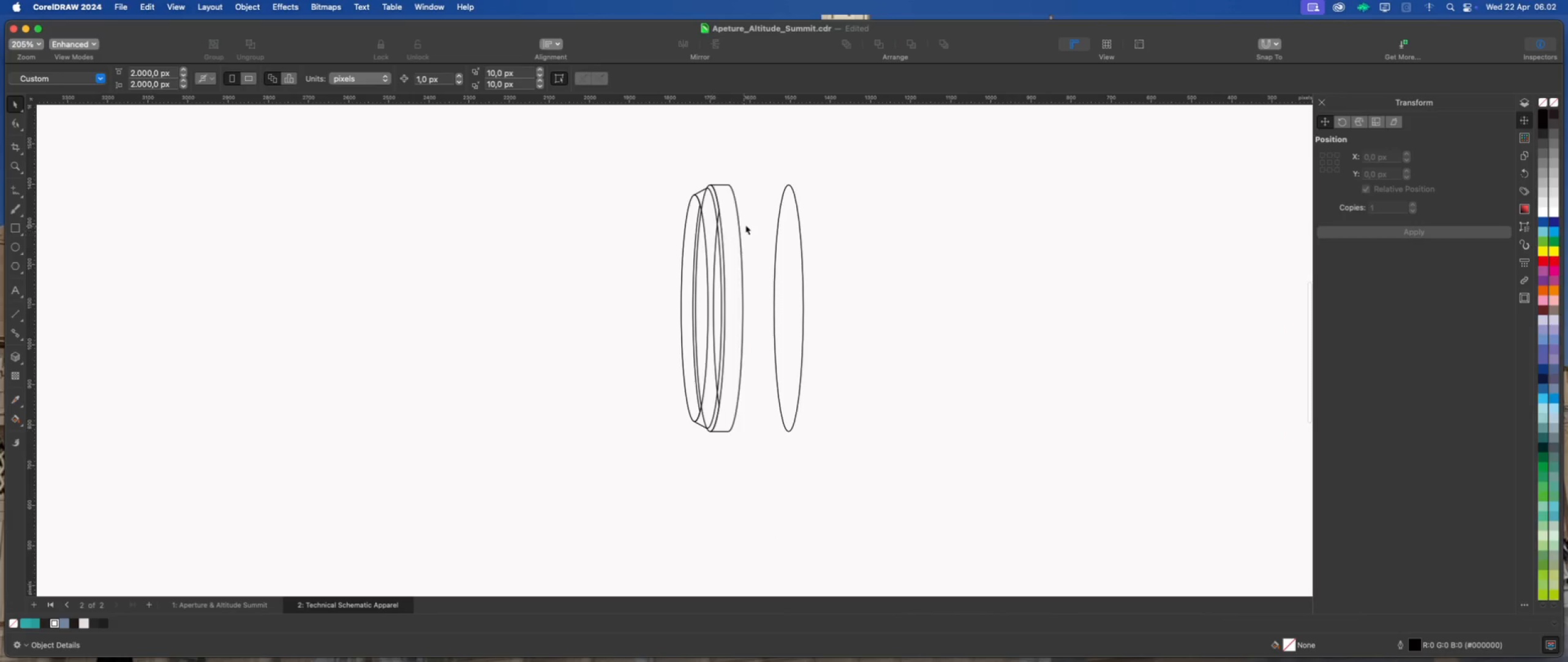 
left_click([755, 218])
 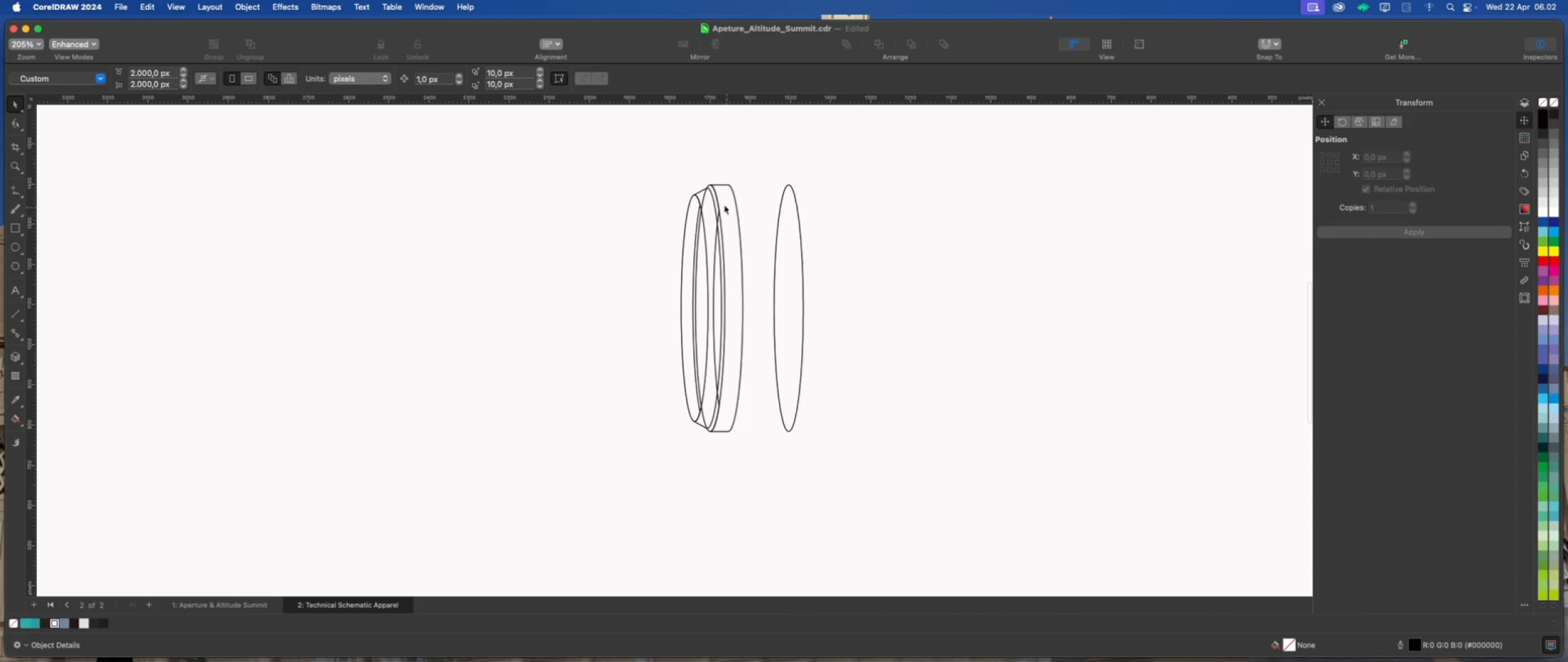 
scroll: coordinate [717, 200], scroll_direction: up, amount: 5.0
 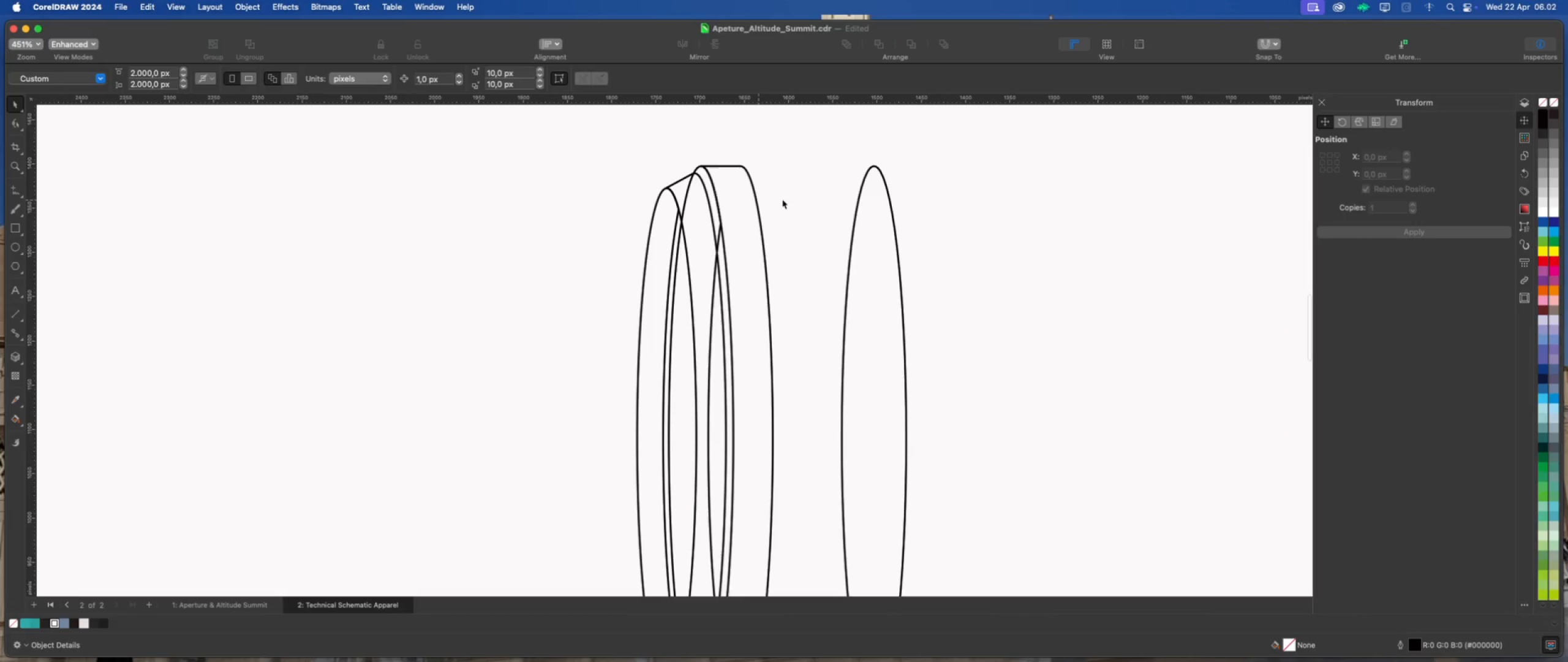 
left_click([782, 199])
 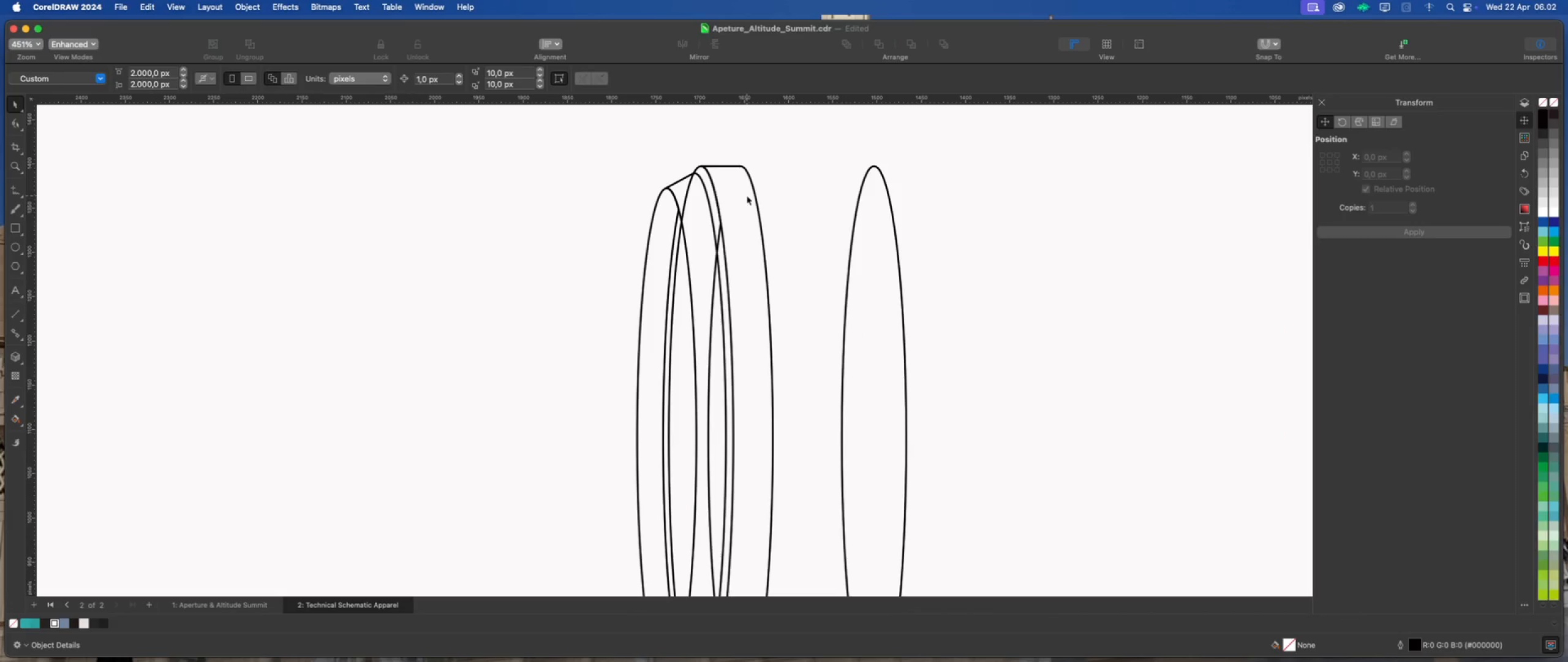 
left_click([790, 189])
 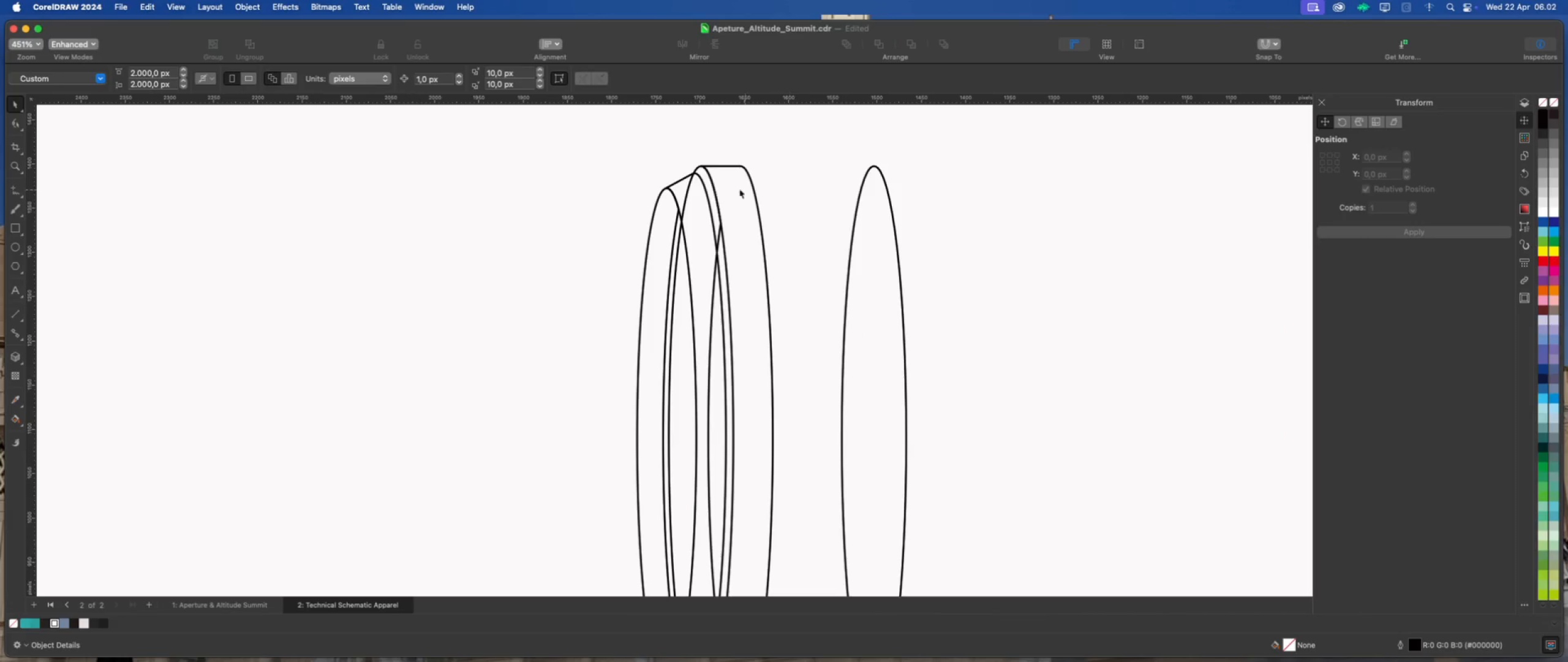 
scroll: coordinate [712, 188], scroll_direction: down, amount: 5.0
 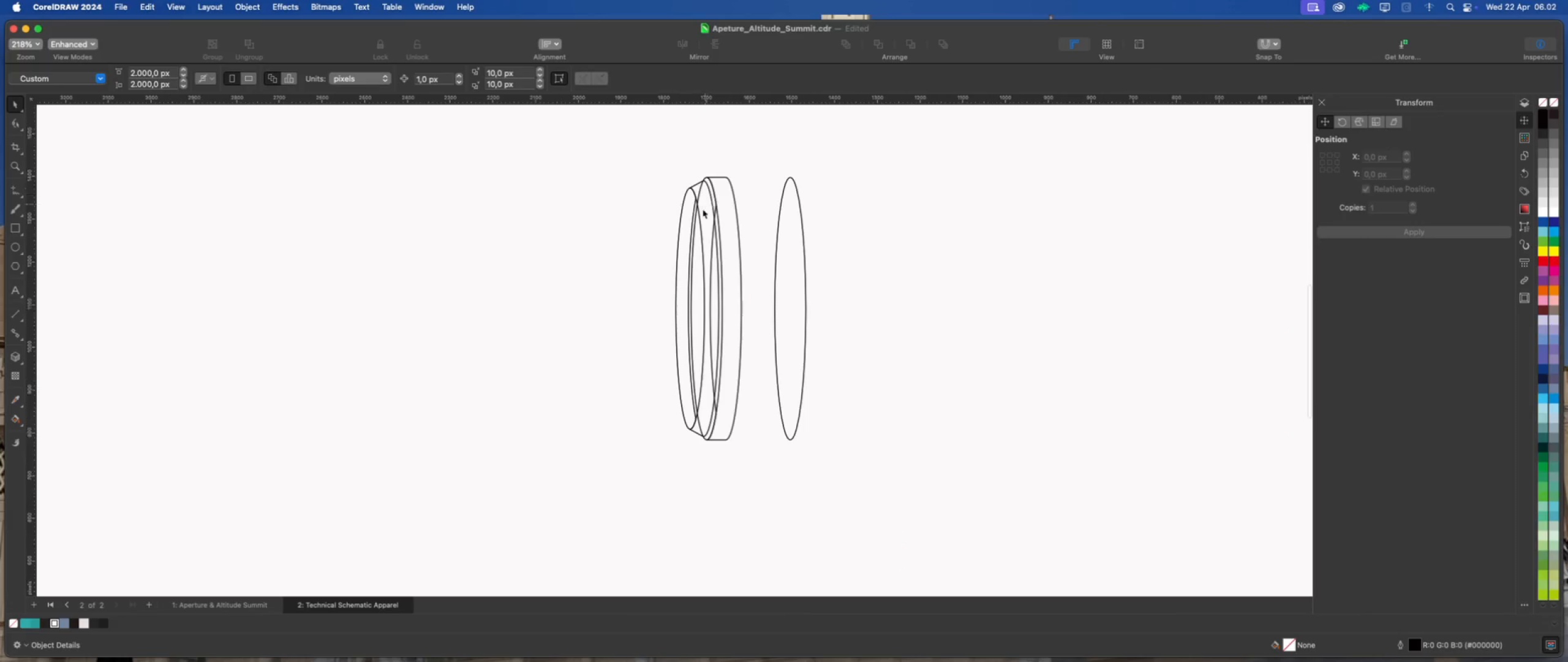 
scroll: coordinate [703, 210], scroll_direction: up, amount: 2.0
 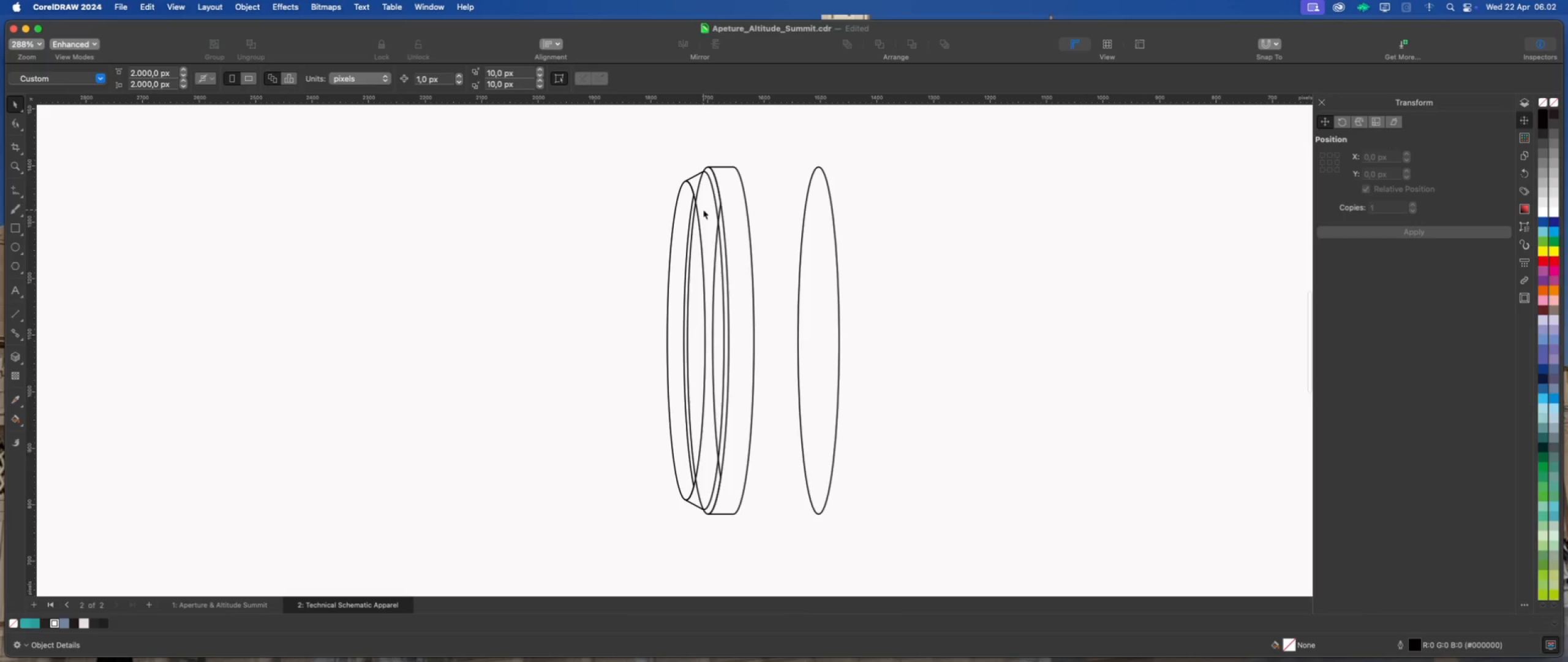 
left_click([703, 210])
 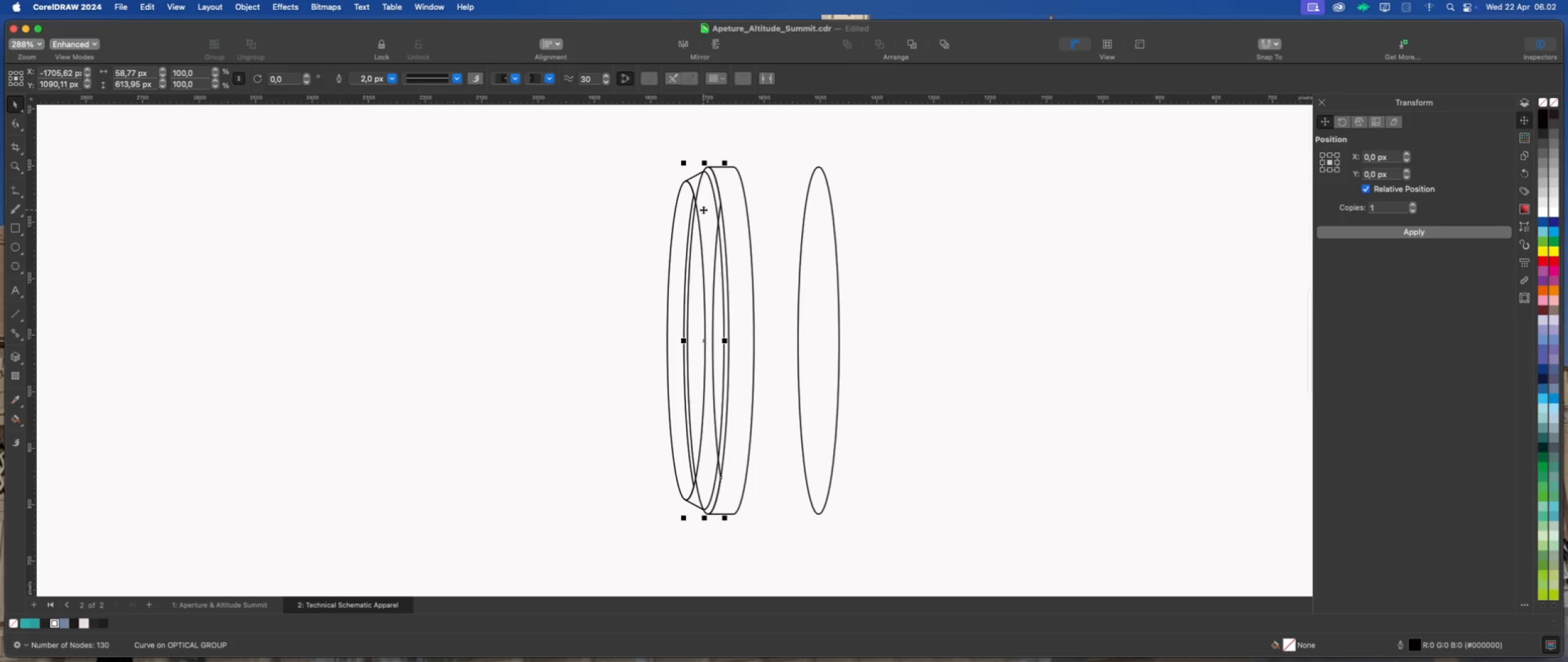 
scroll: coordinate [706, 206], scroll_direction: up, amount: 5.0
 